 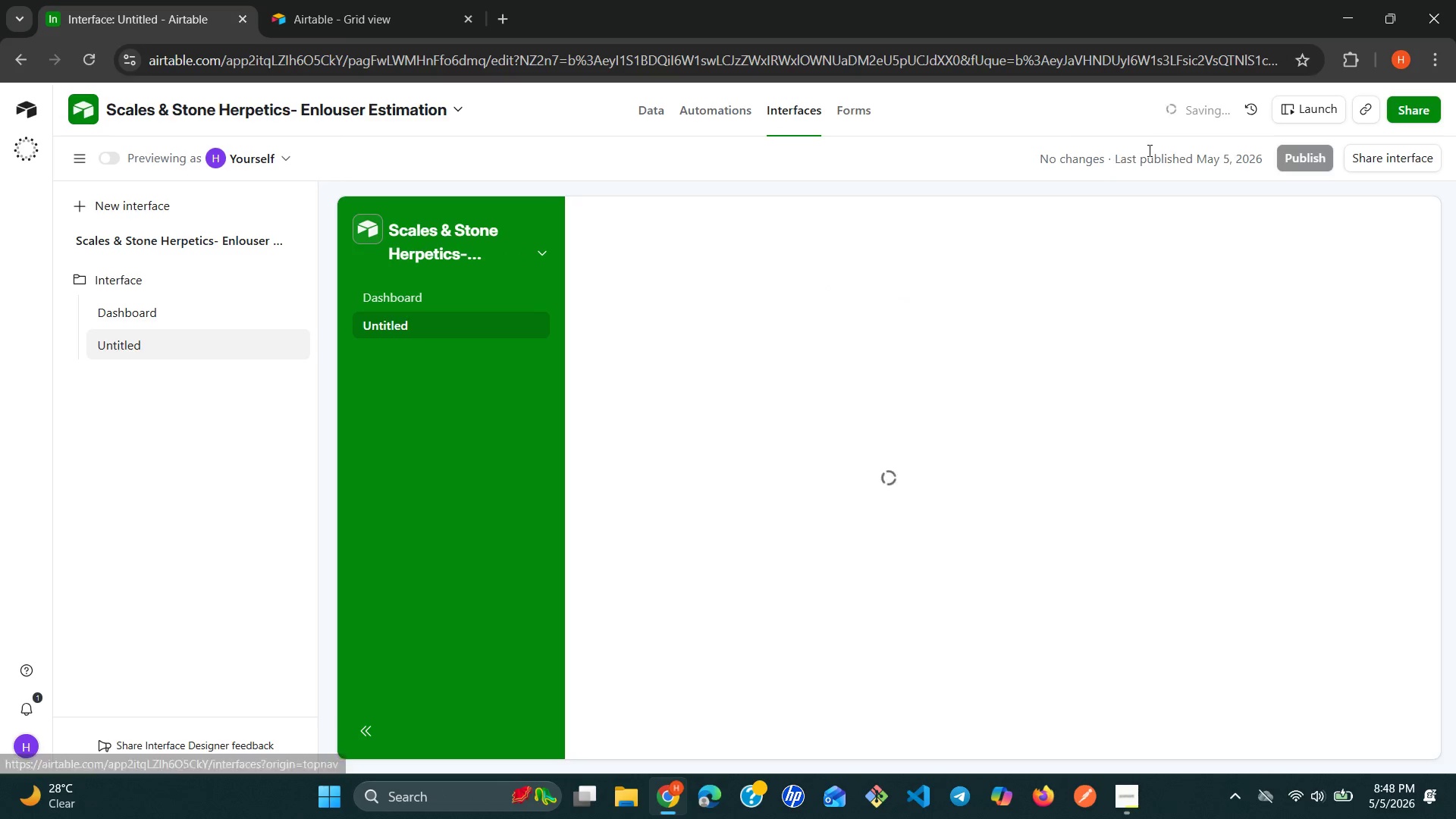 
left_click([408, 322])
 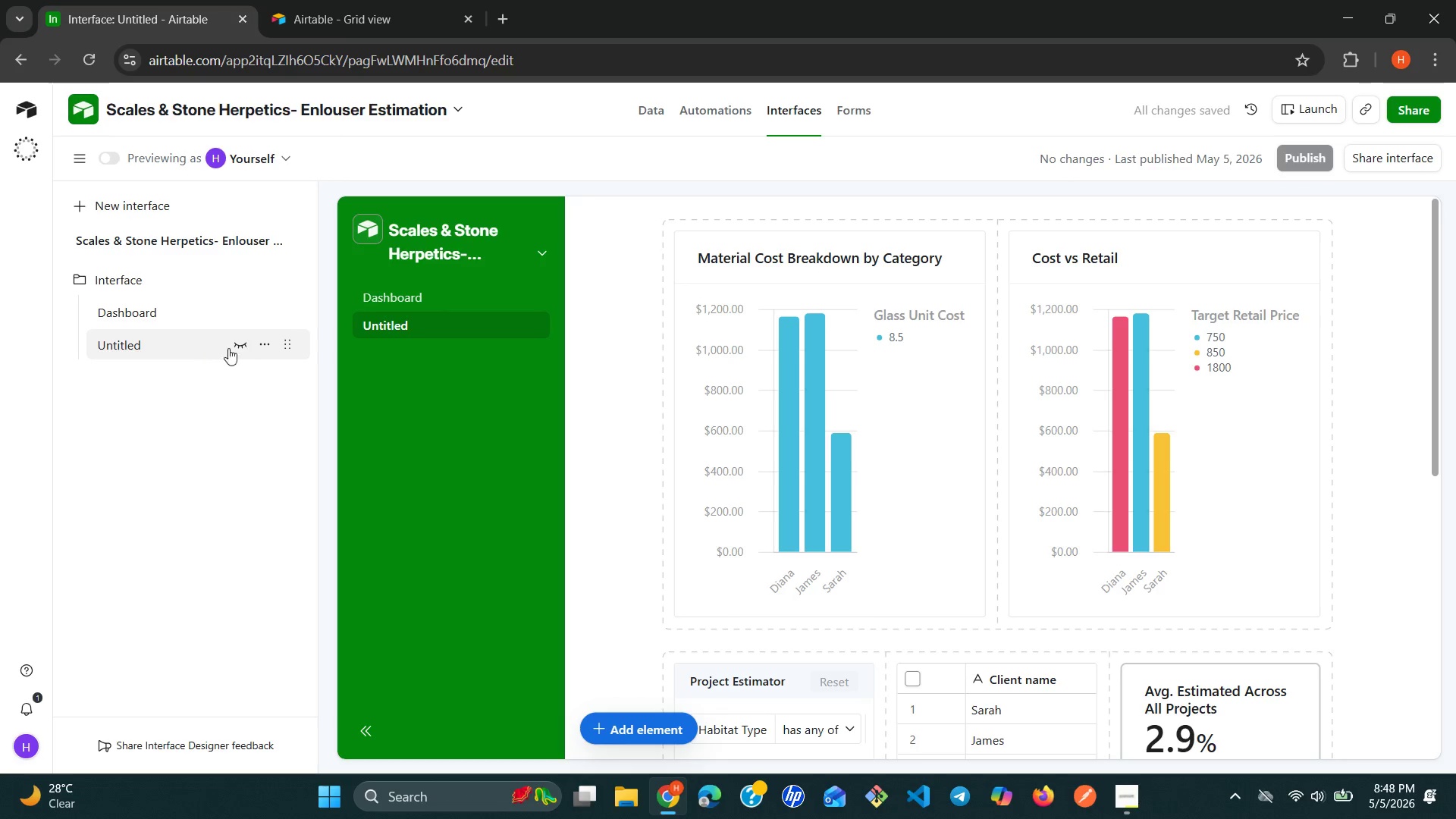 
left_click([260, 344])
 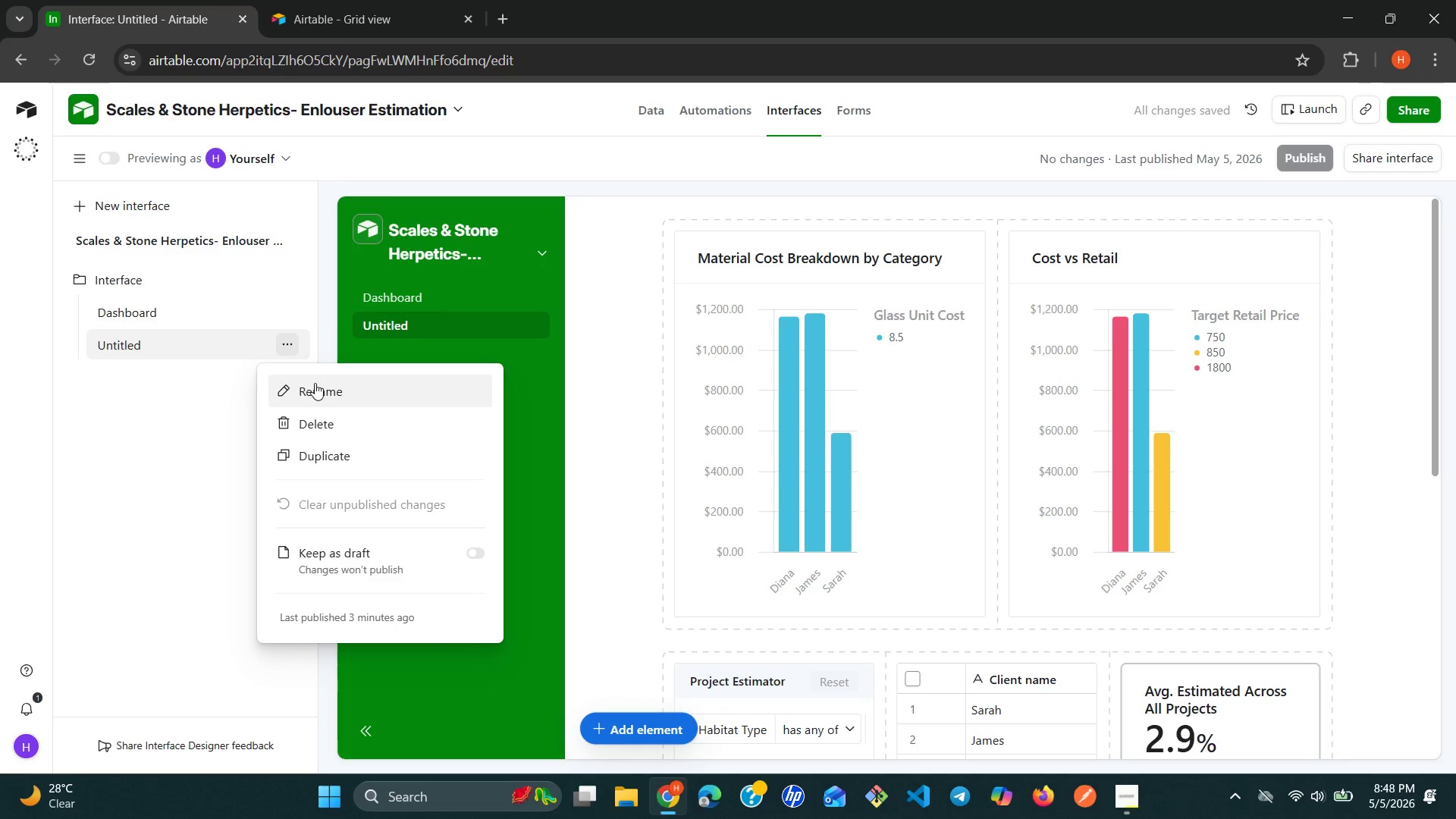 
left_click([315, 388])
 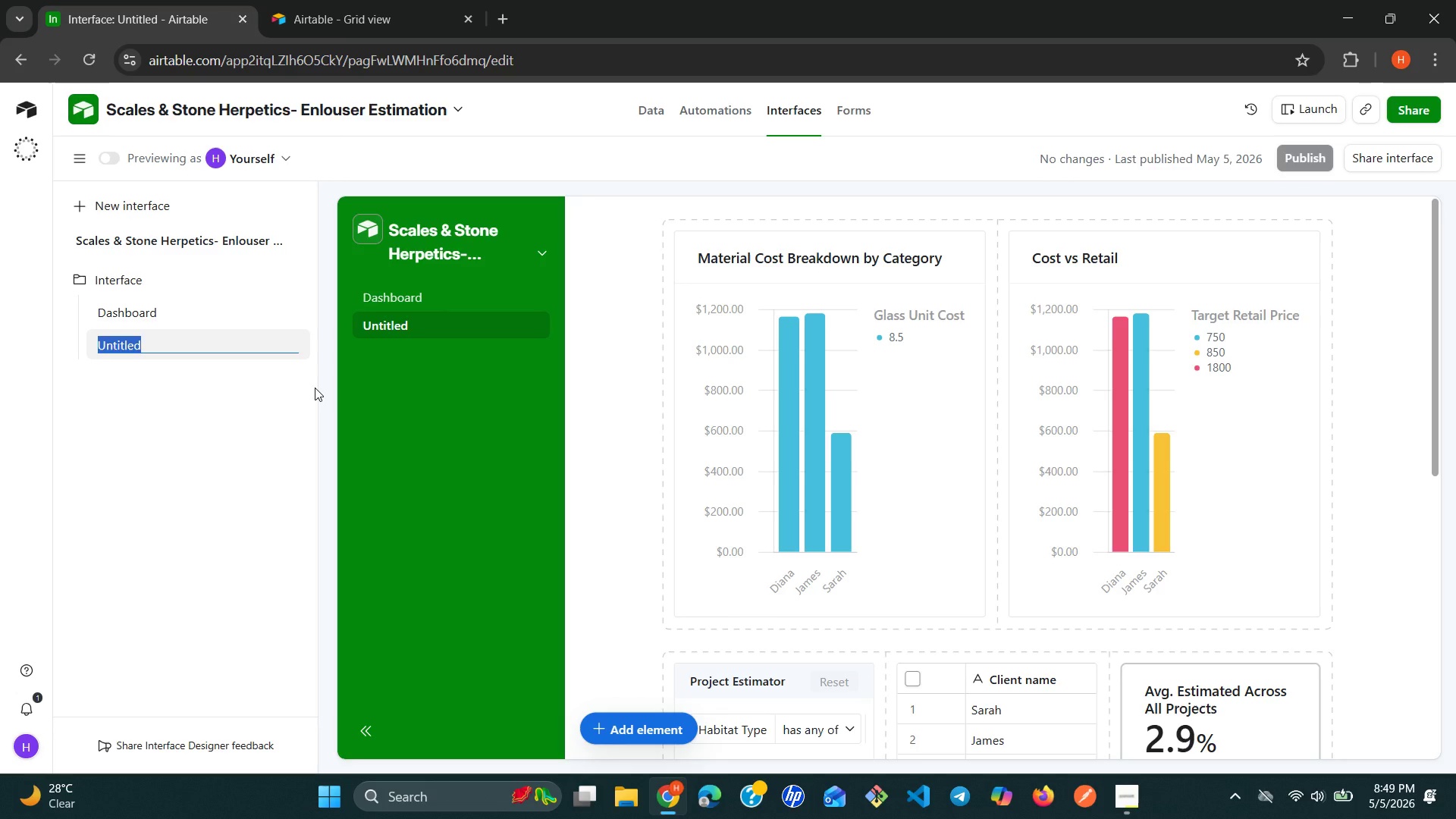 
wait(15.98)
 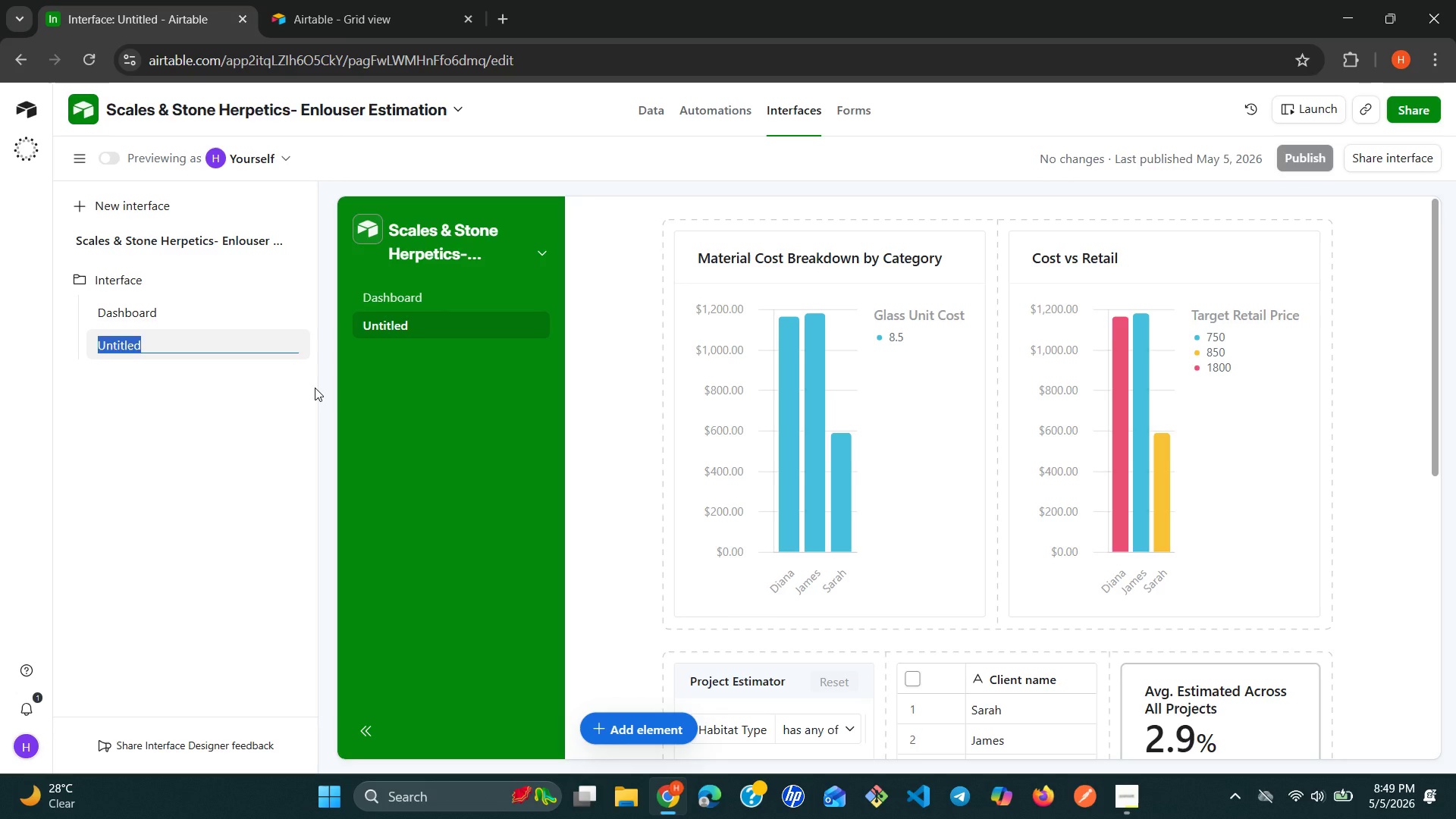 
type(Fianance )
key(Backspace)
key(Backspace)
key(Backspace)
key(Backspace)
key(Backspace)
key(Backspace)
key(Backspace)
type(nance Dashboard)
 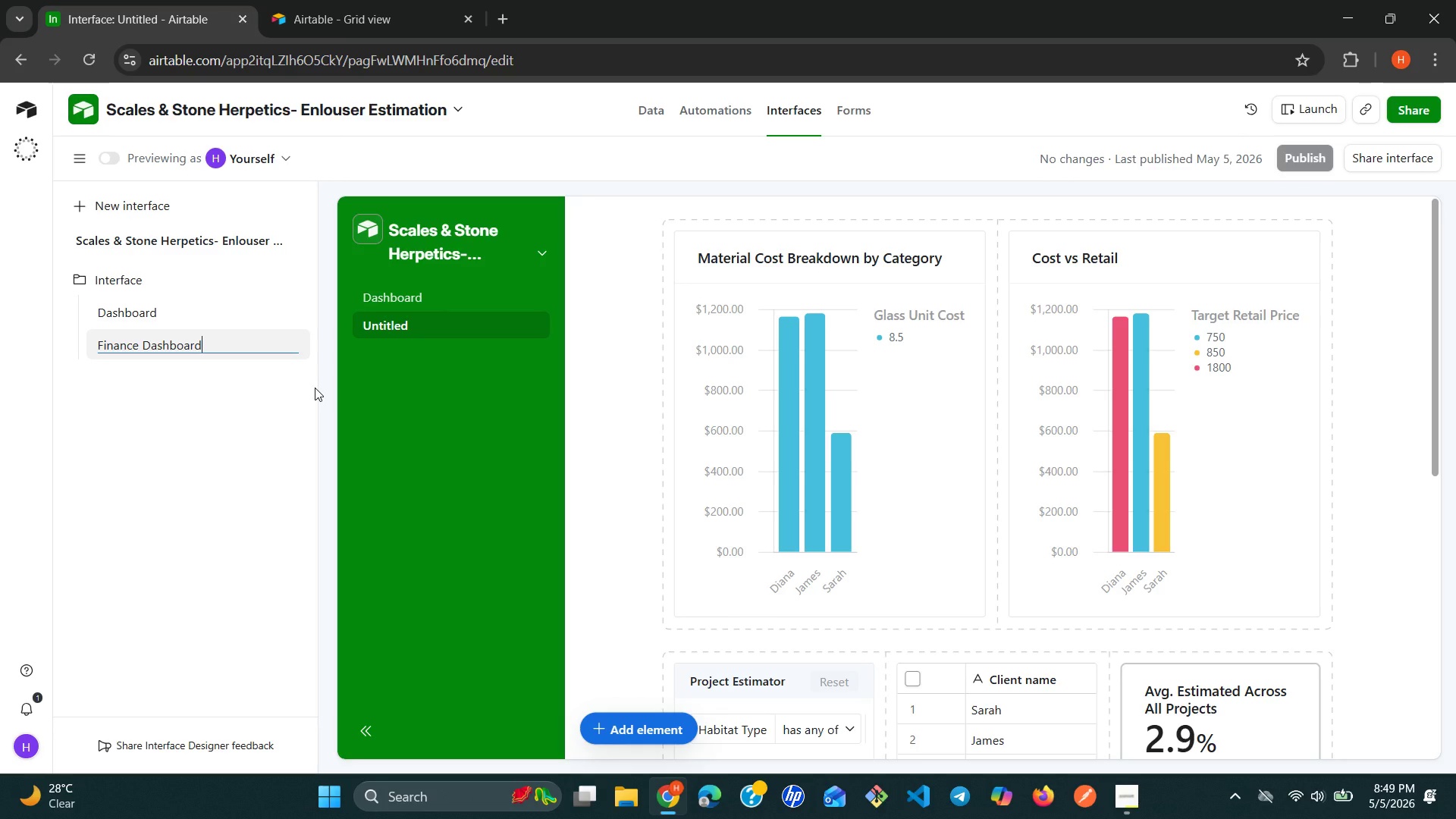 
wait(9.53)
 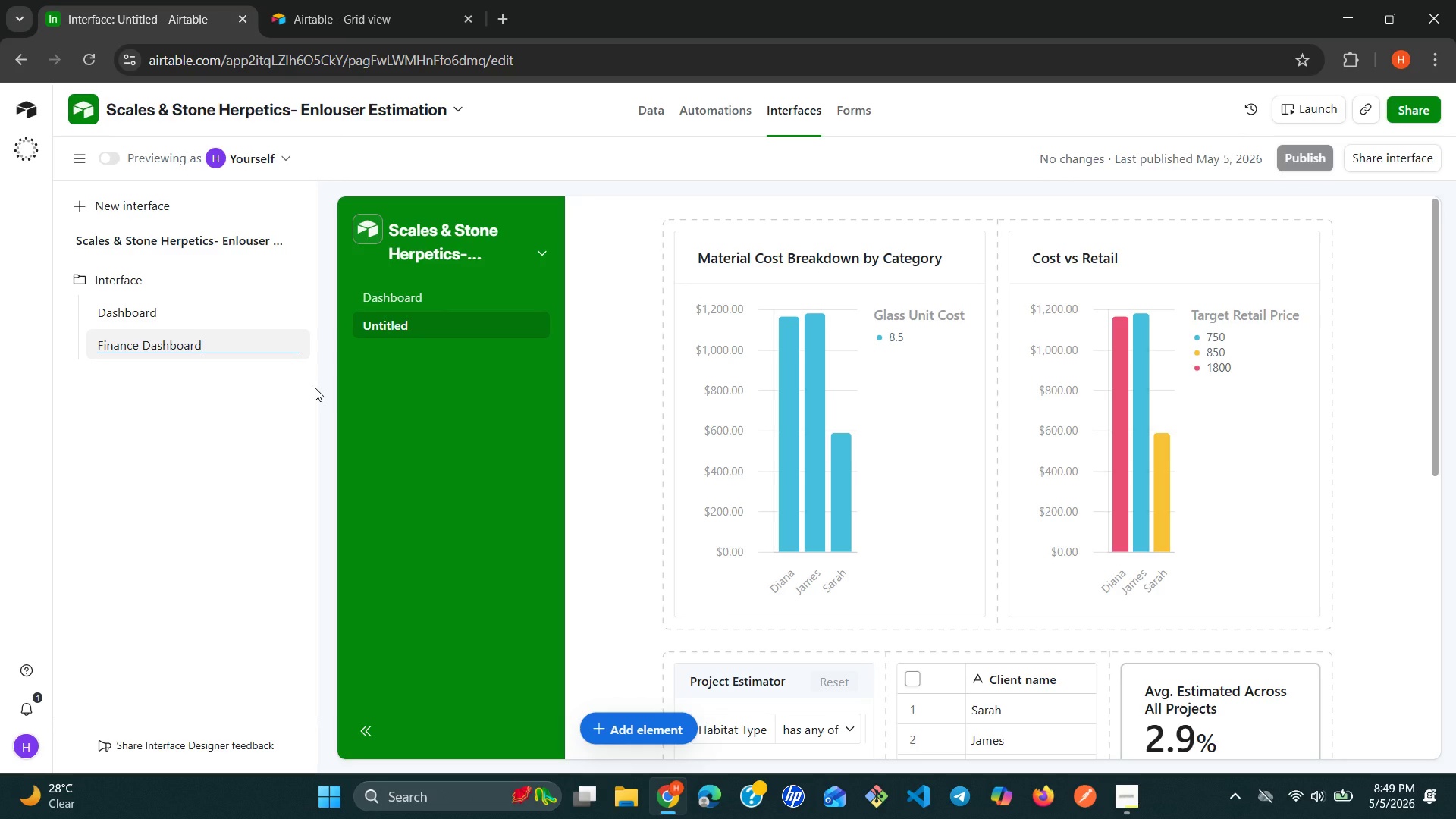 
double_click([215, 335])
 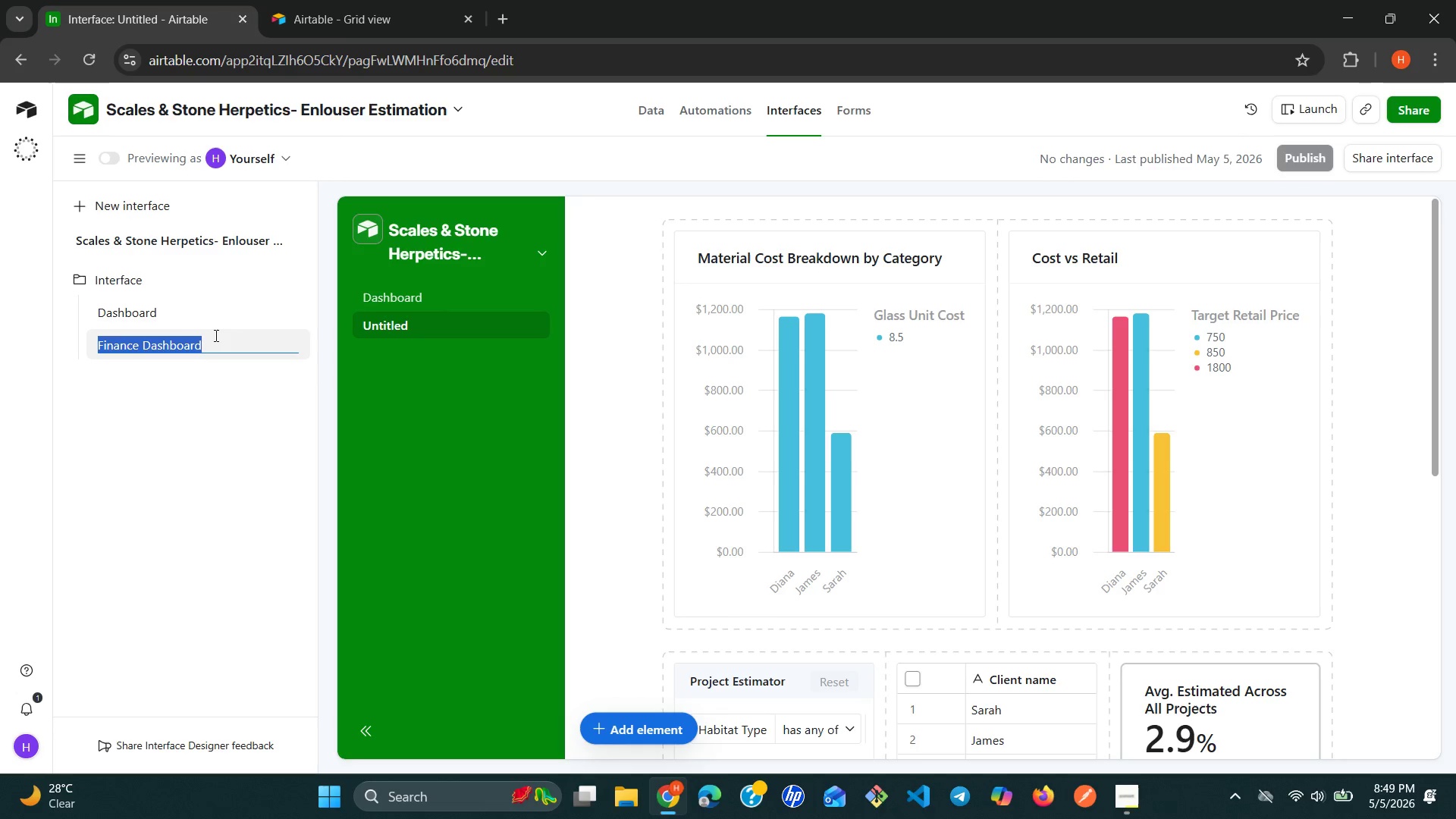 
triple_click([215, 335])
 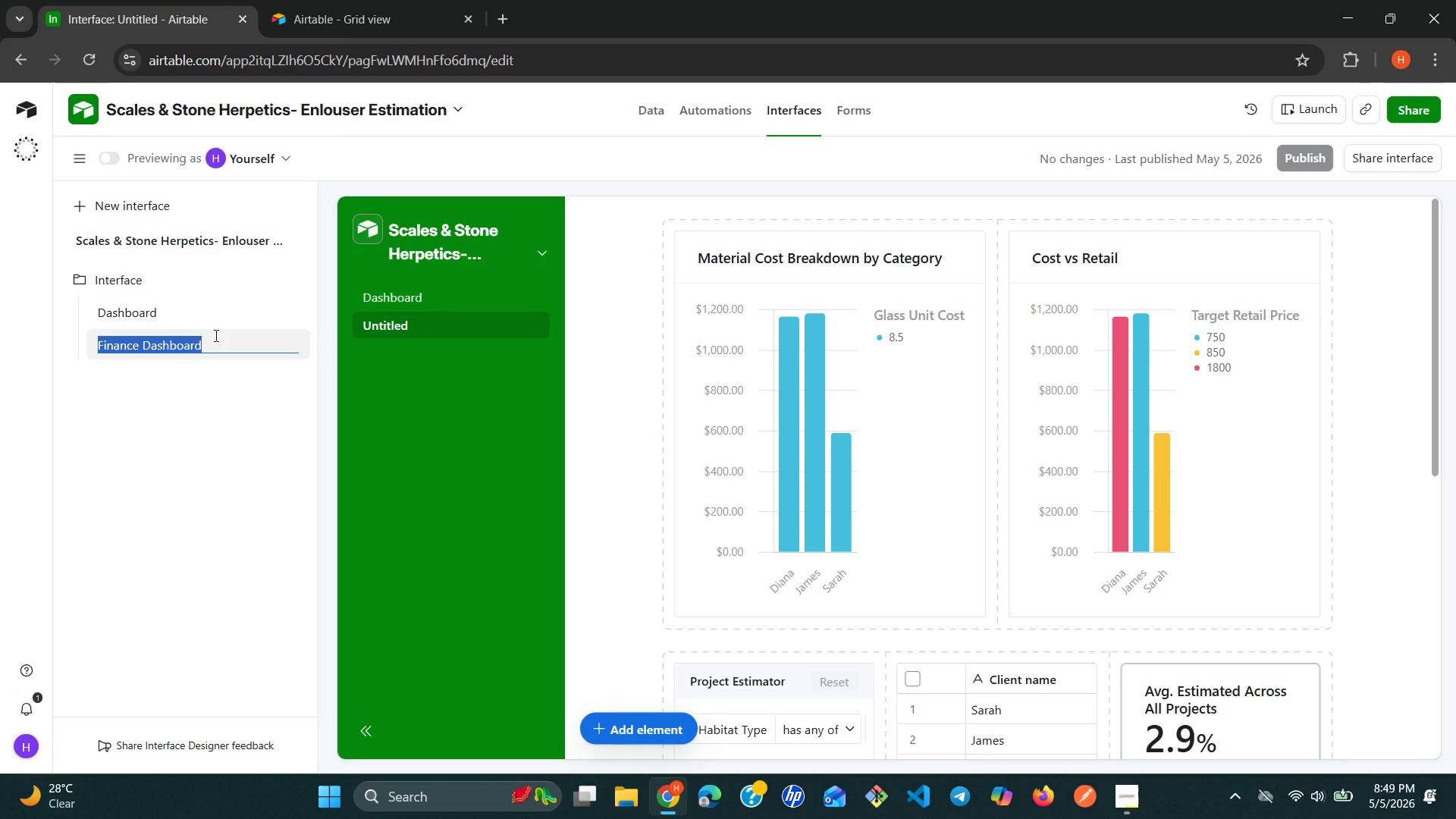 
key(Control+X)
 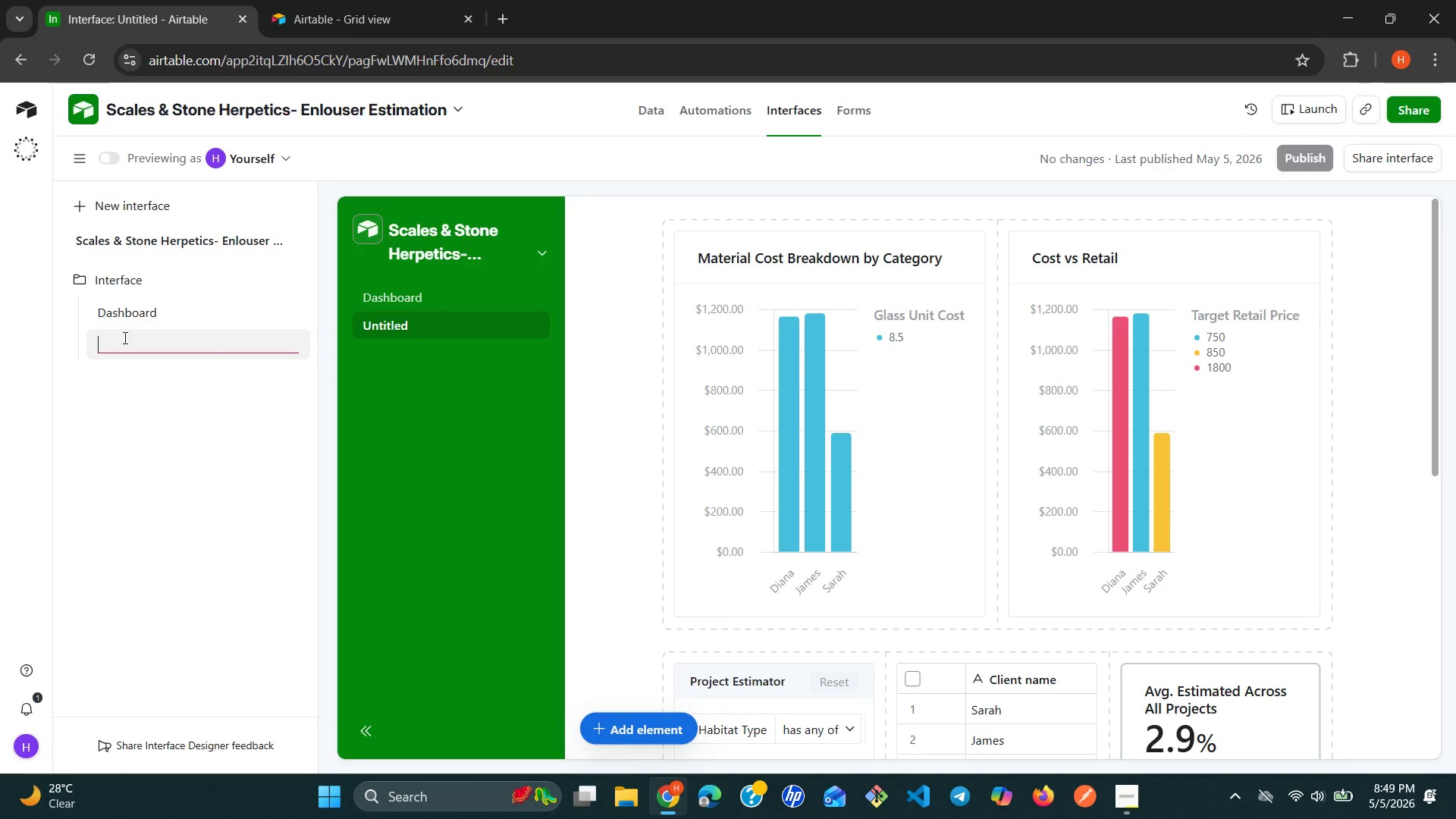 
wait(5.84)
 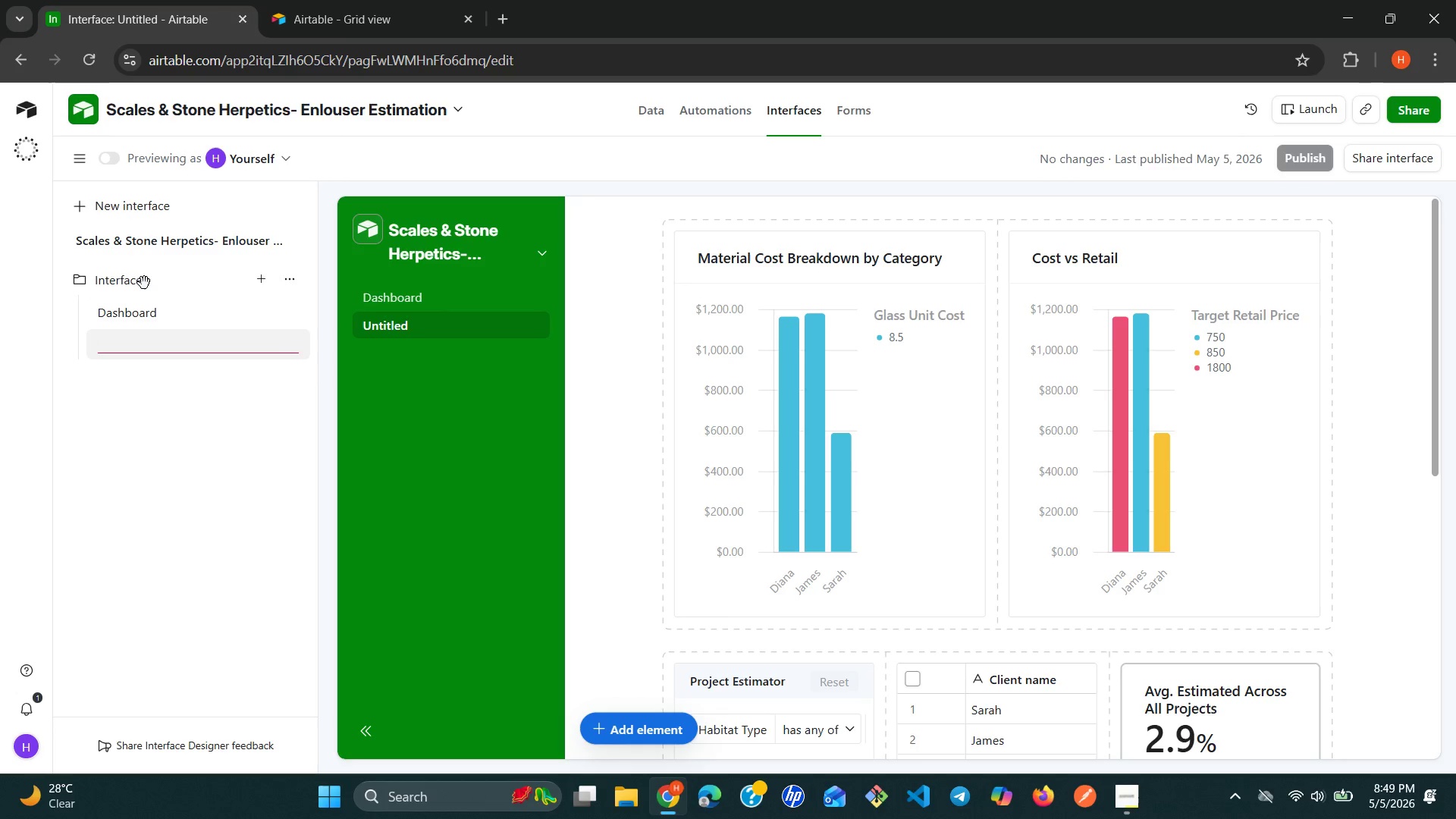 
type(interface)
 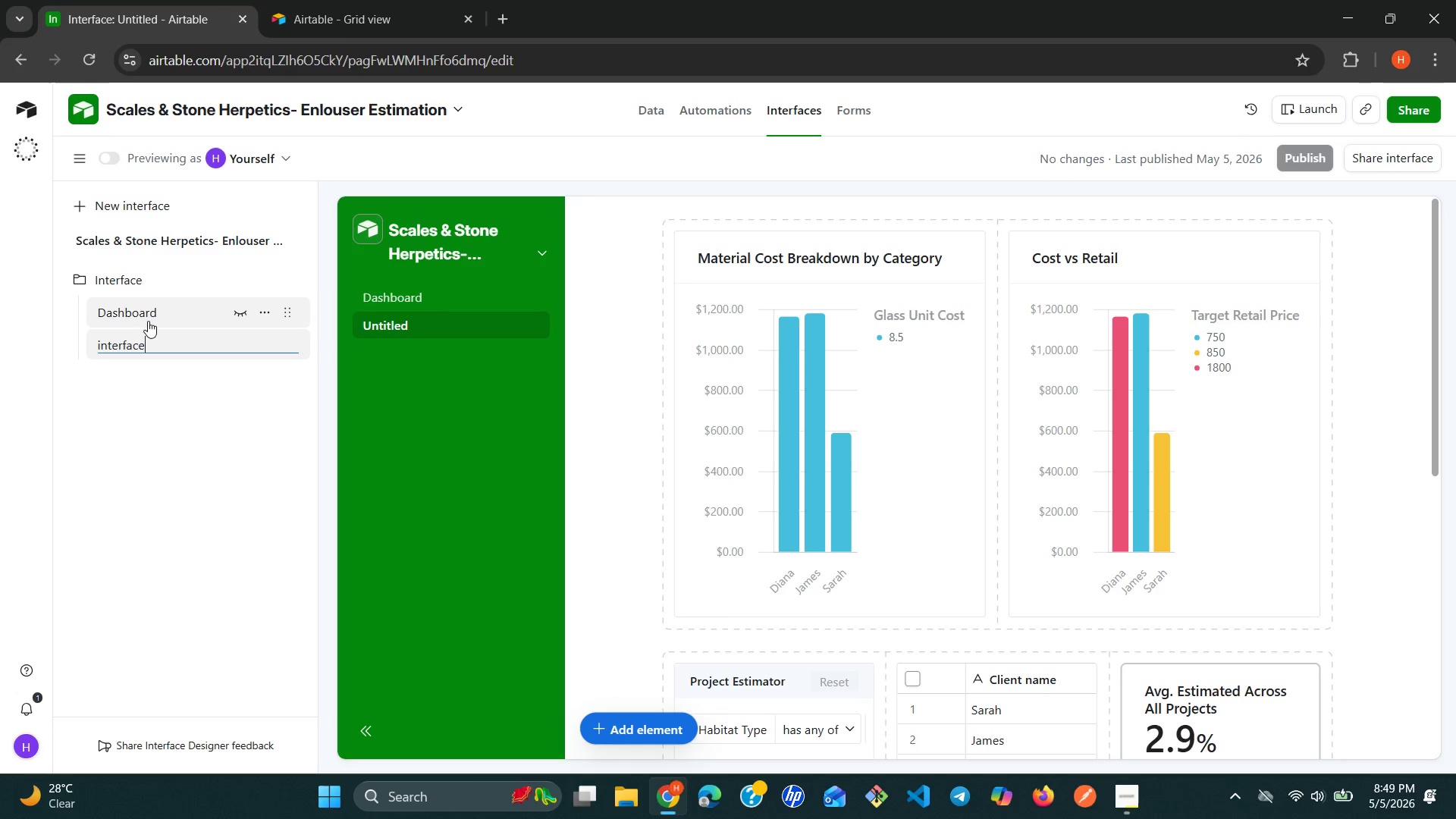 
left_click([151, 318])
 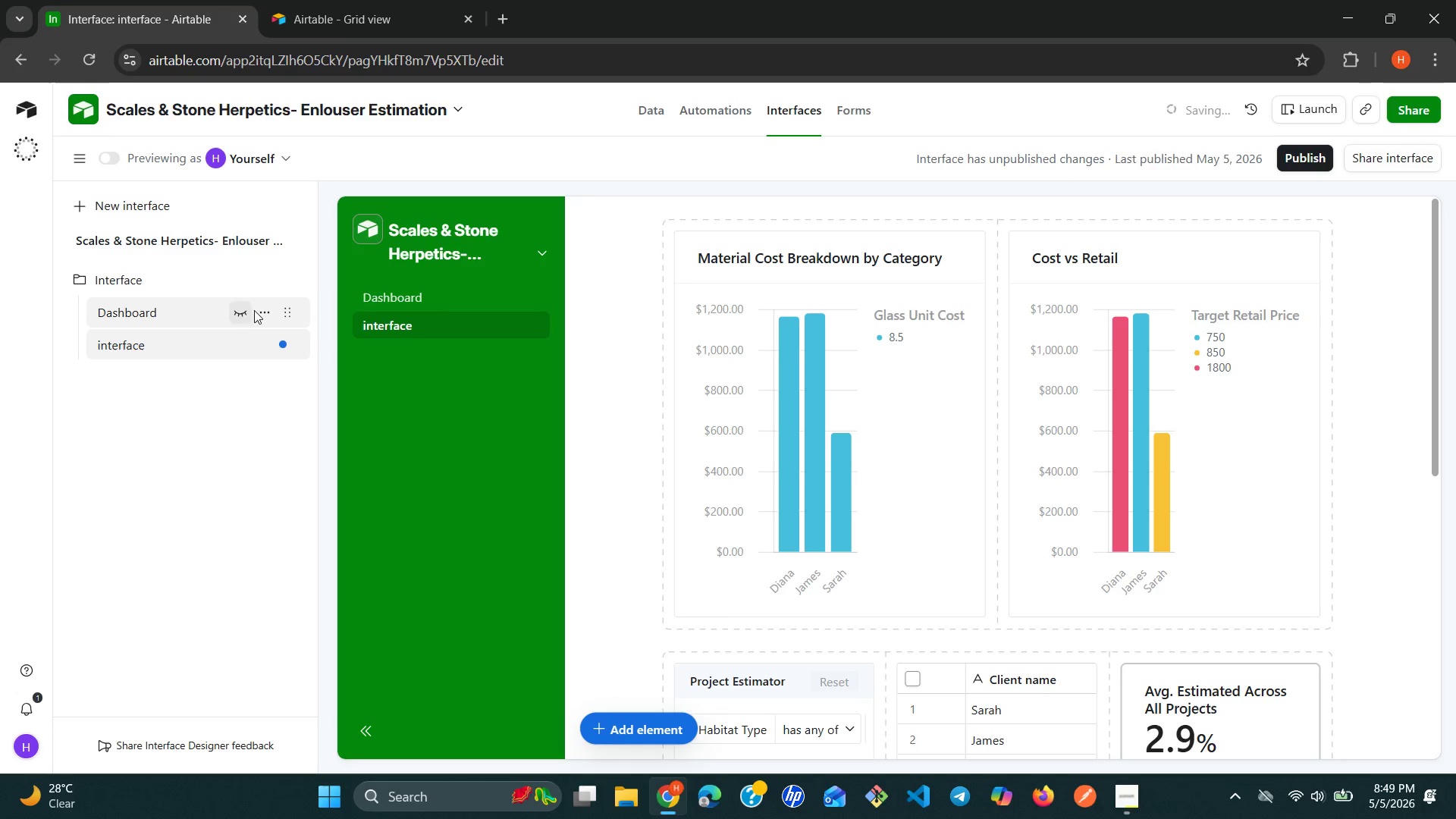 
left_click([261, 310])
 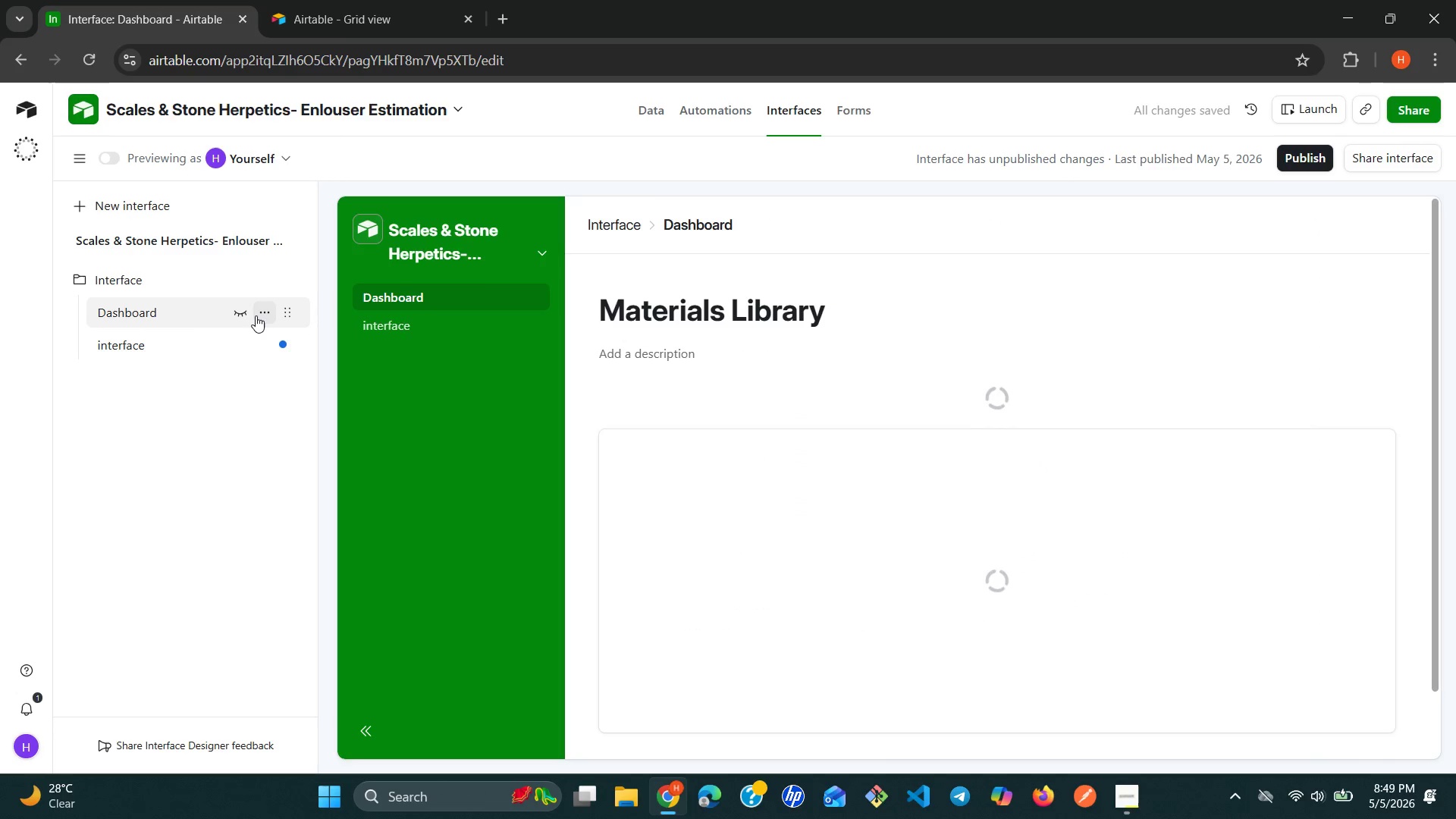 
left_click([261, 315])
 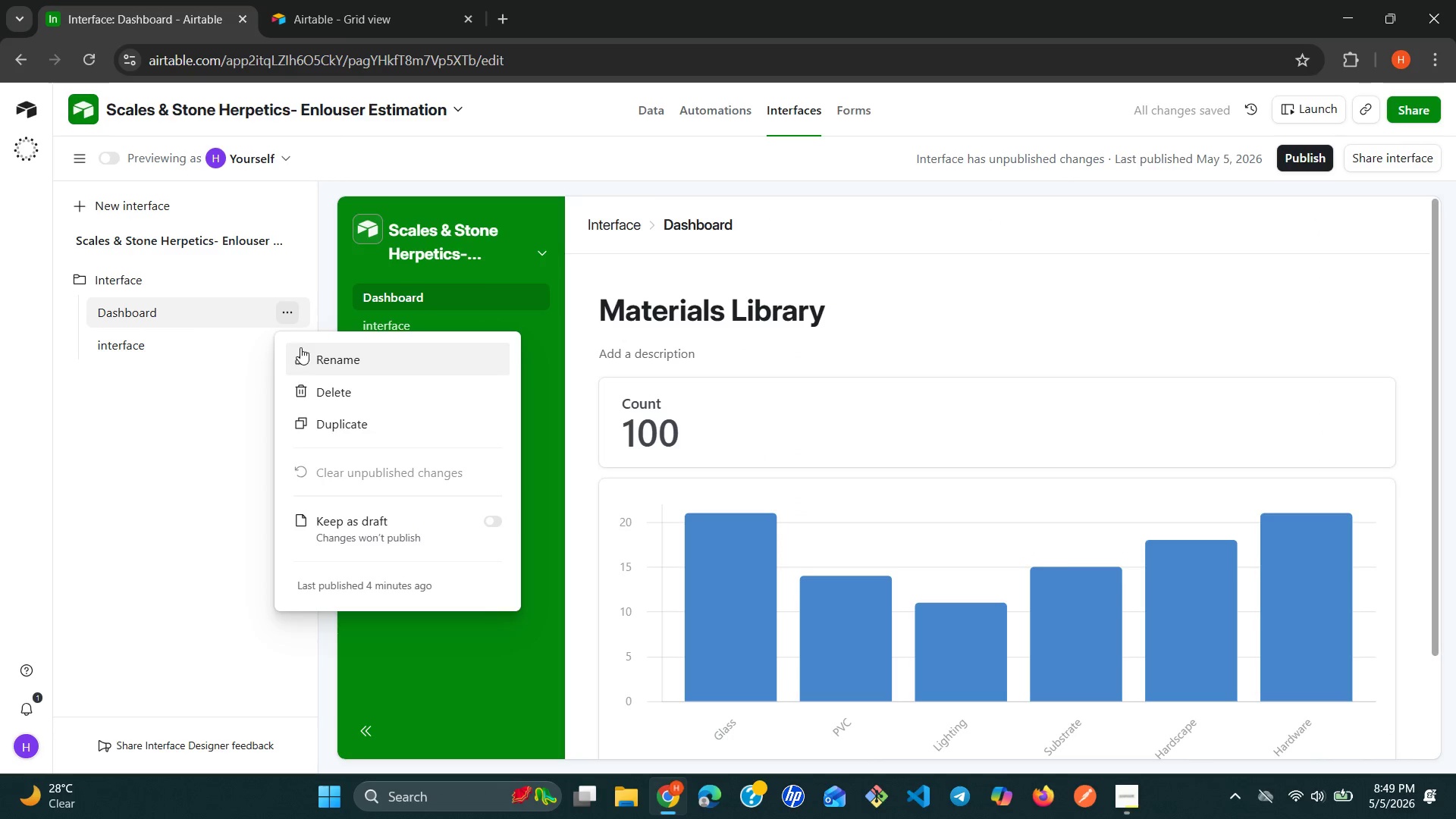 
left_click([316, 356])
 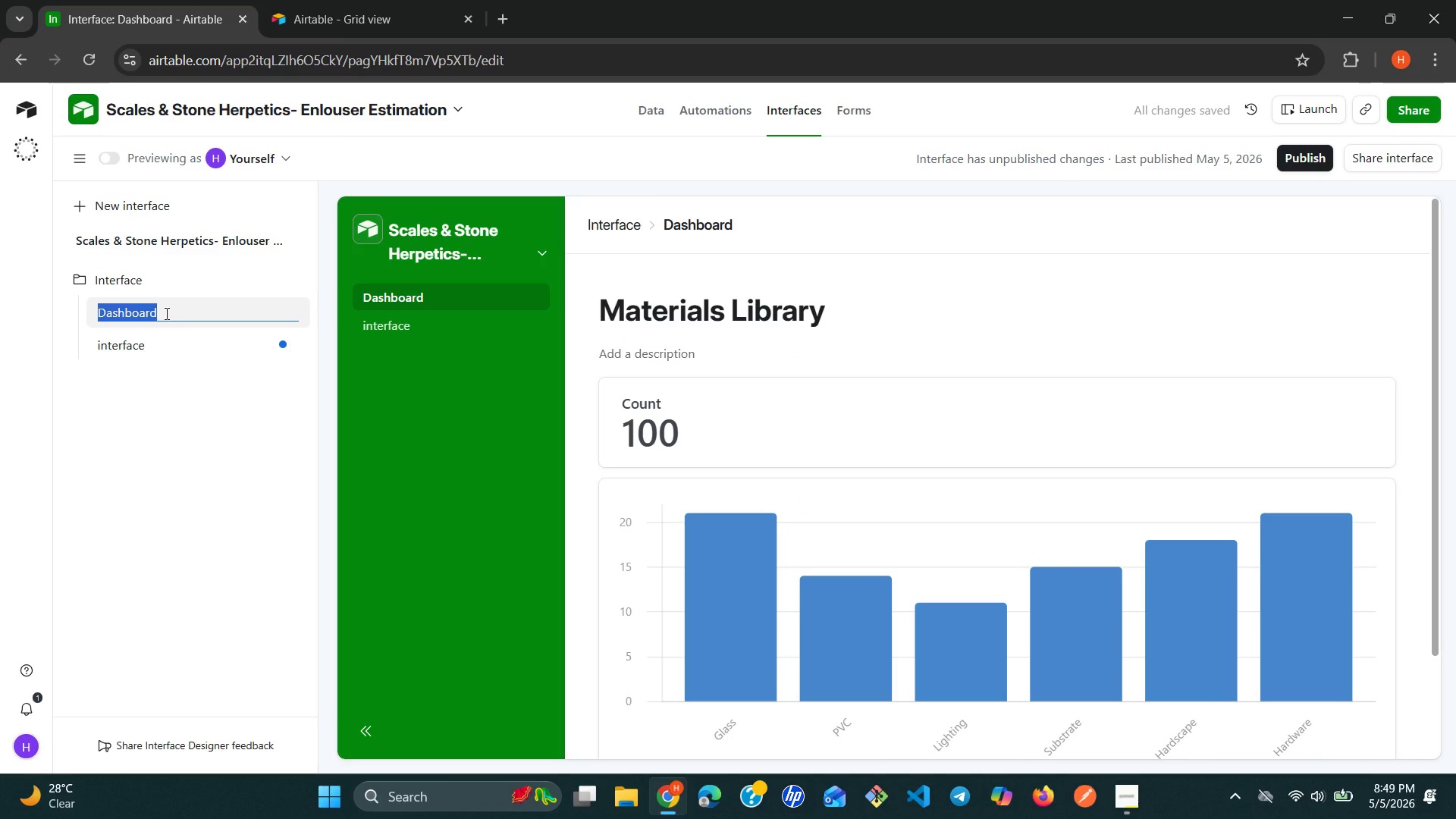 
key(Control+V)
 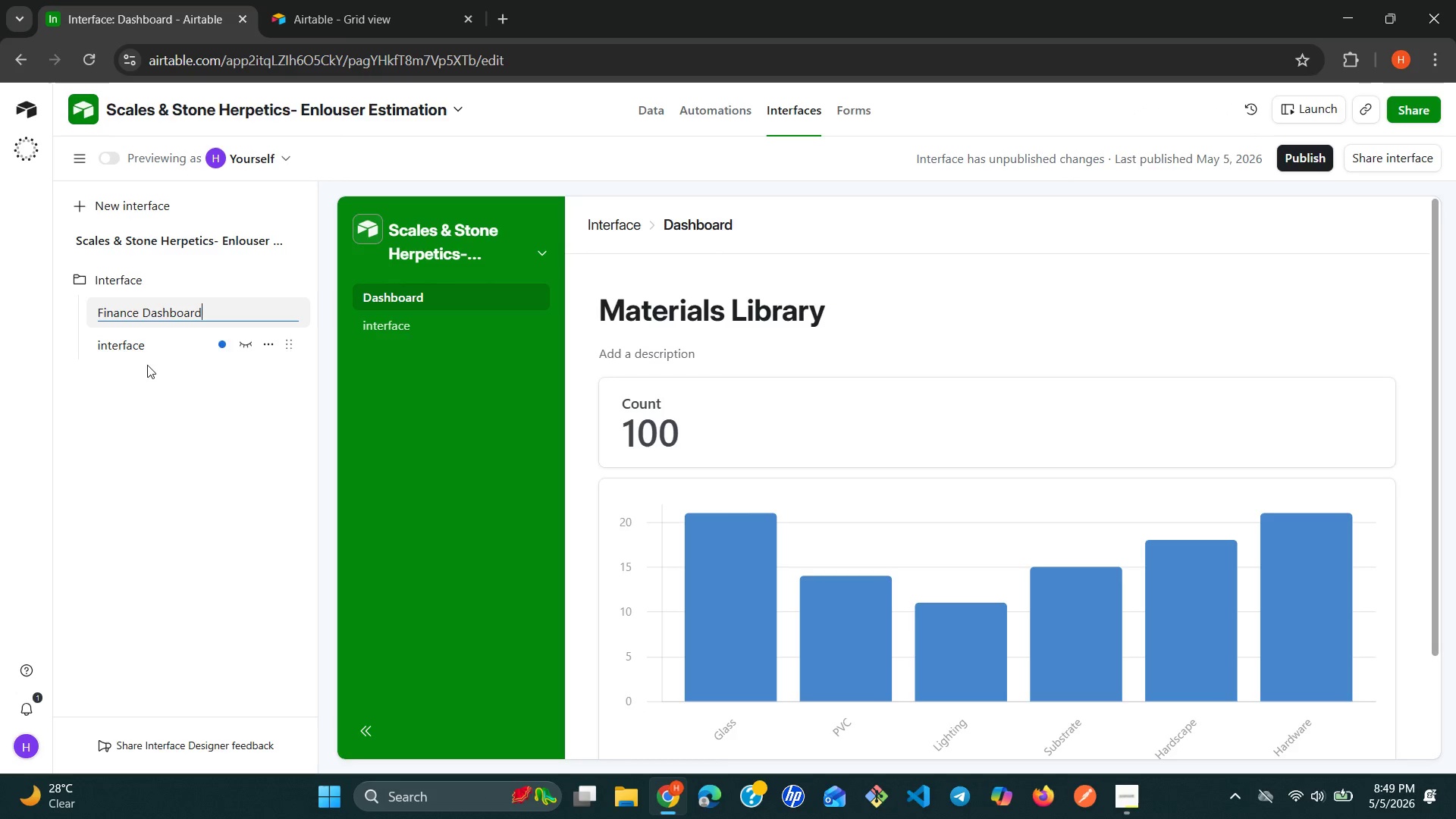 
left_click([180, 419])
 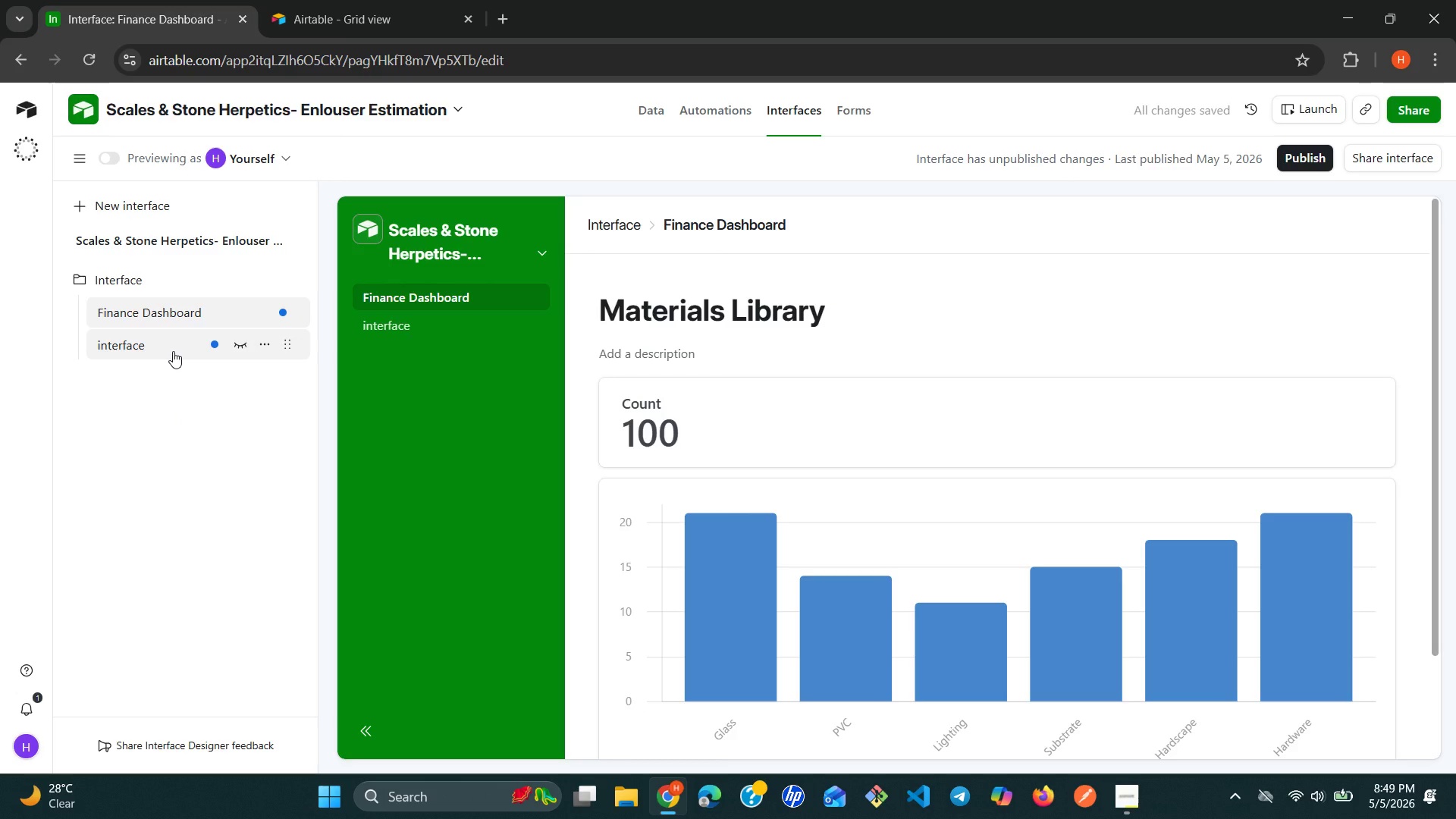 
wait(6.23)
 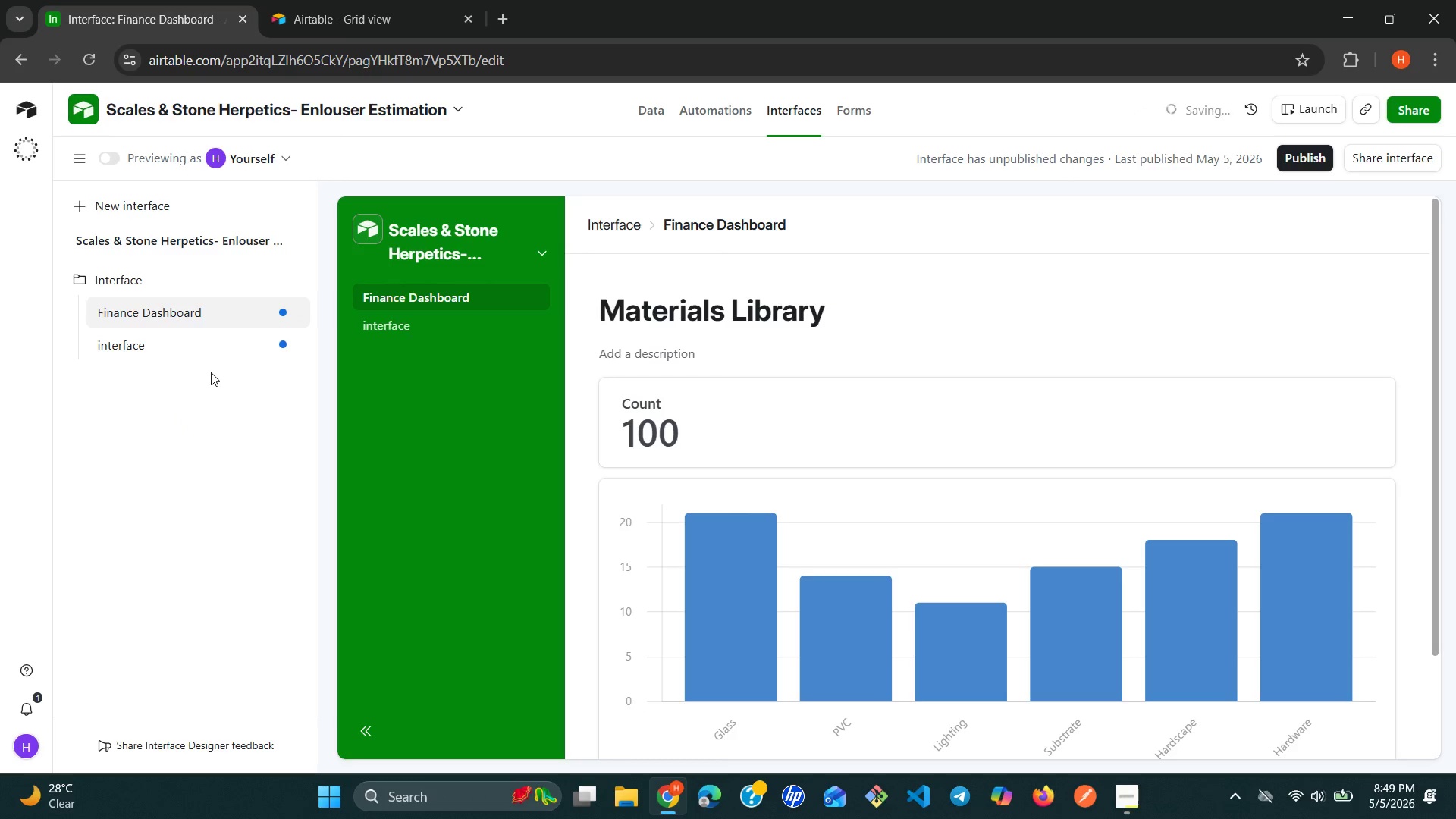 
left_click([173, 351])
 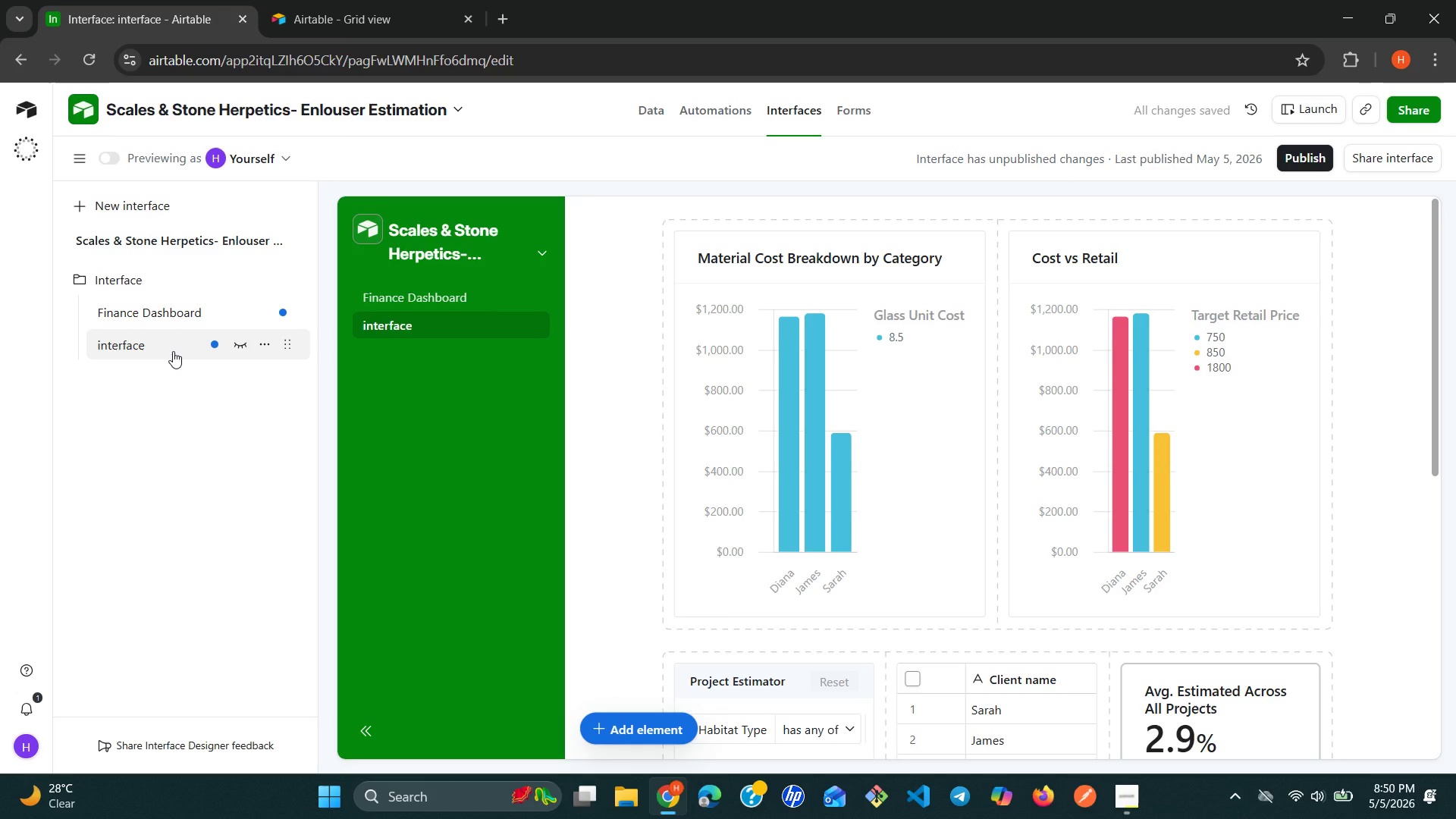 
wait(11.3)
 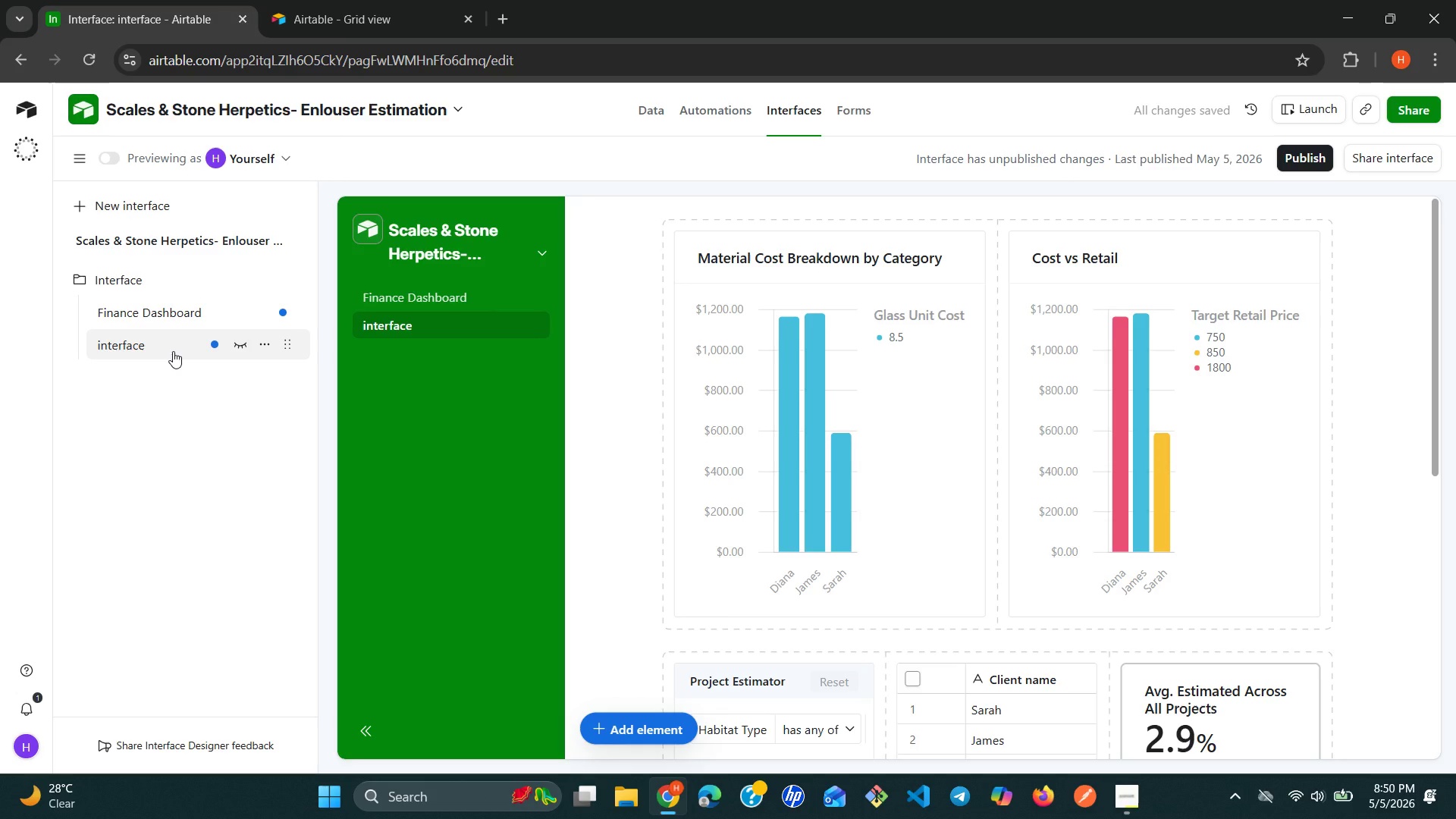 
left_click([259, 307])
 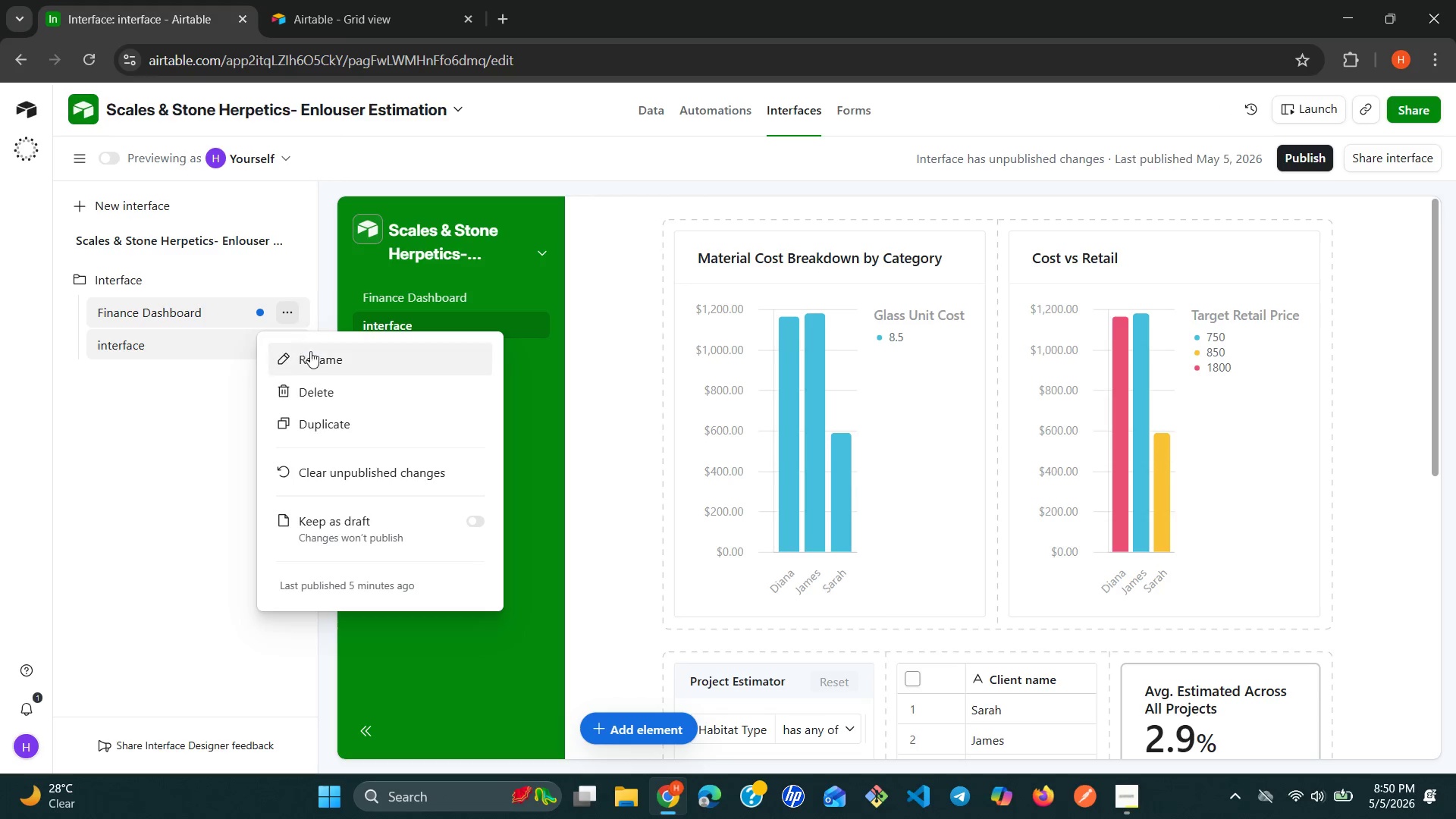 
left_click([325, 367])
 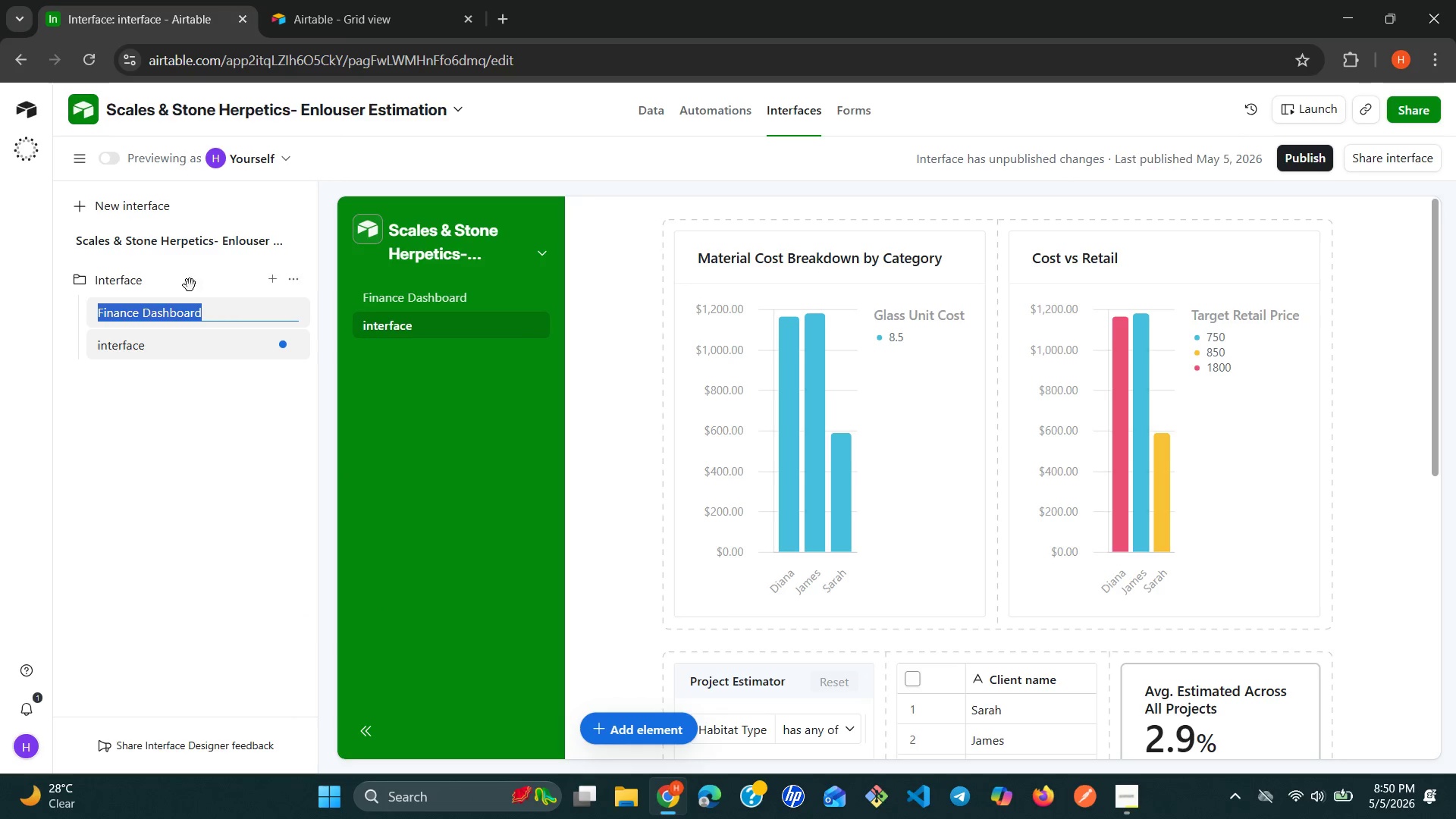 
left_click([209, 320])
 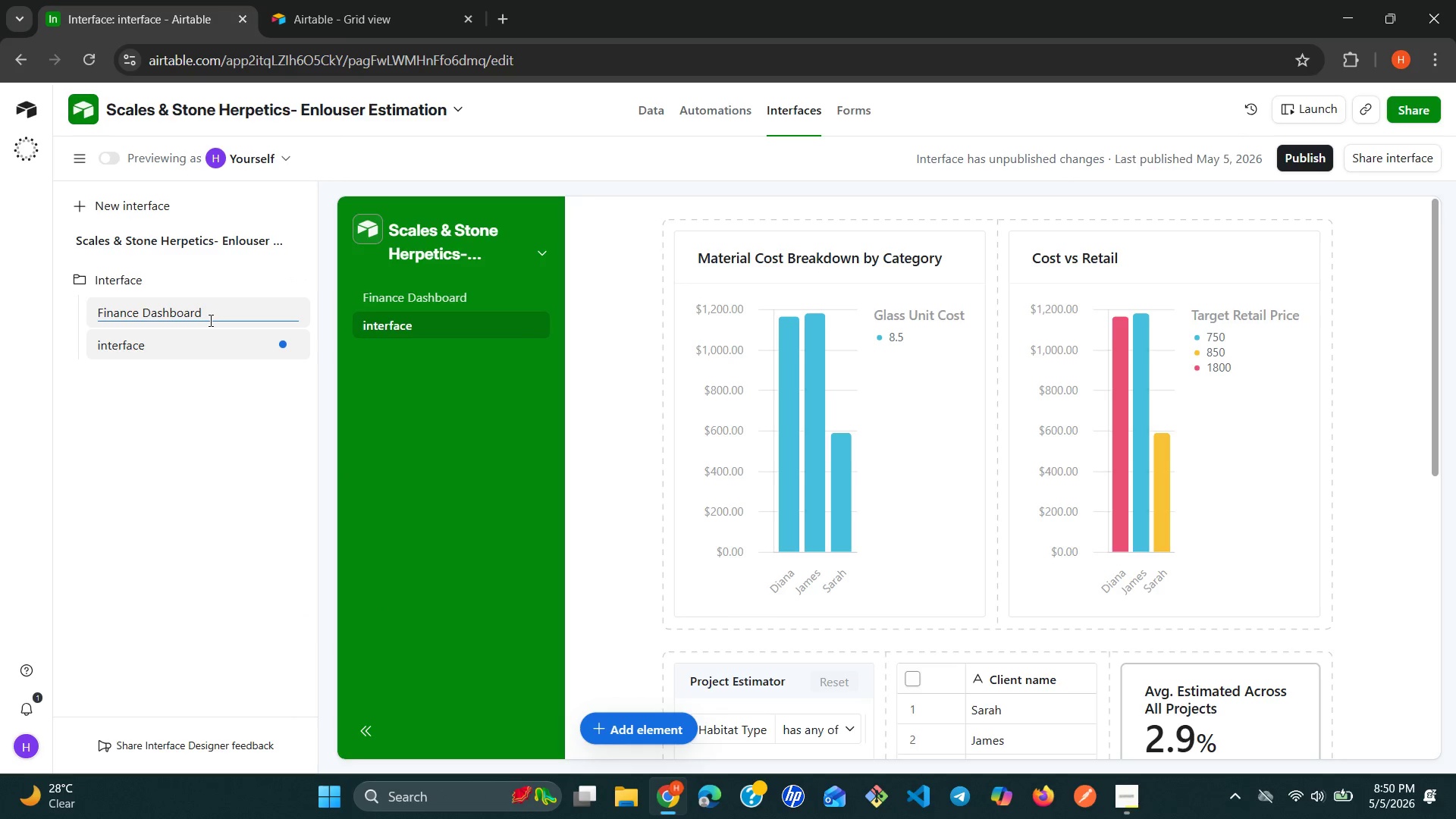 
key(ArrowLeft)
 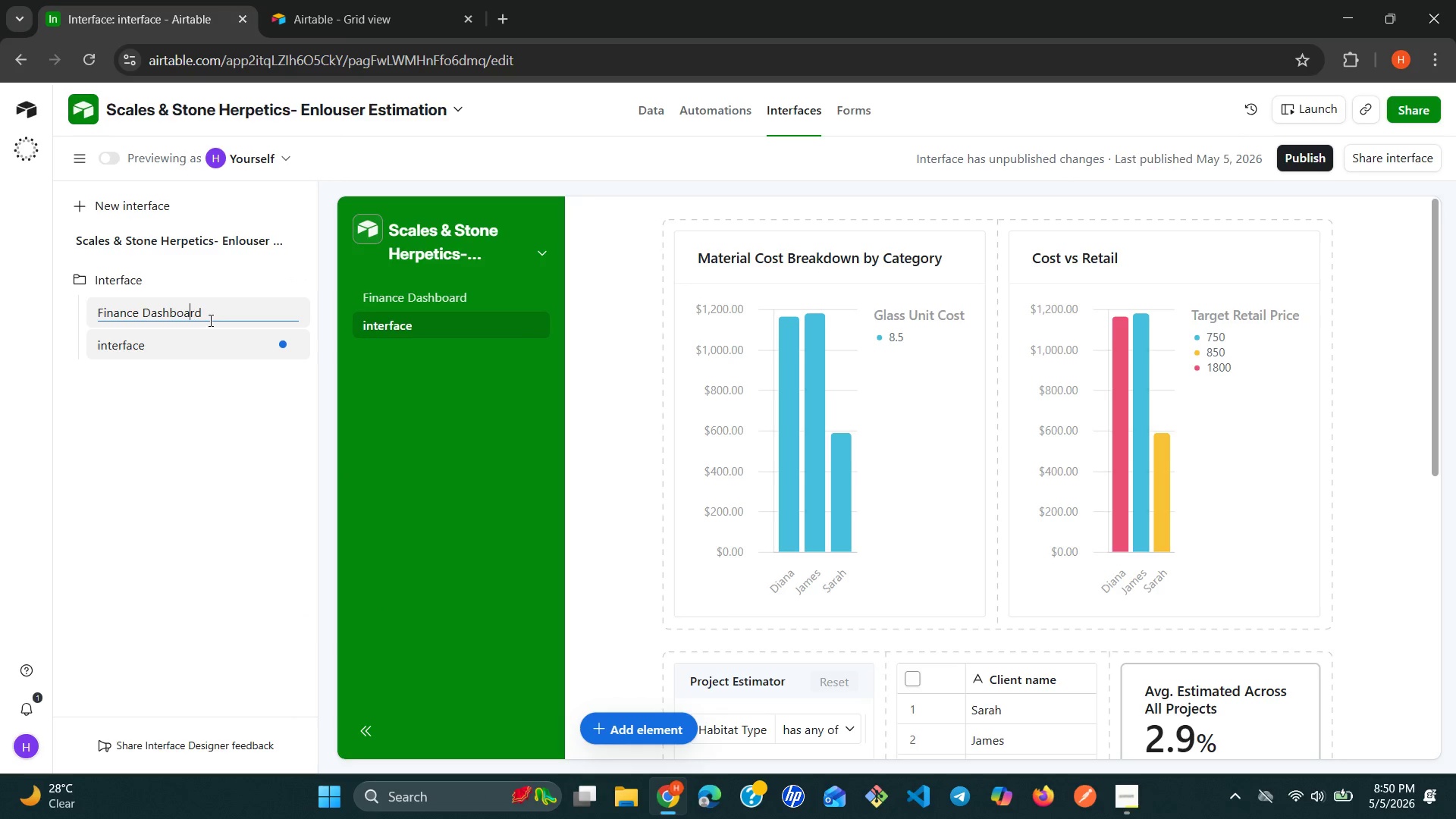 
key(ArrowLeft)
 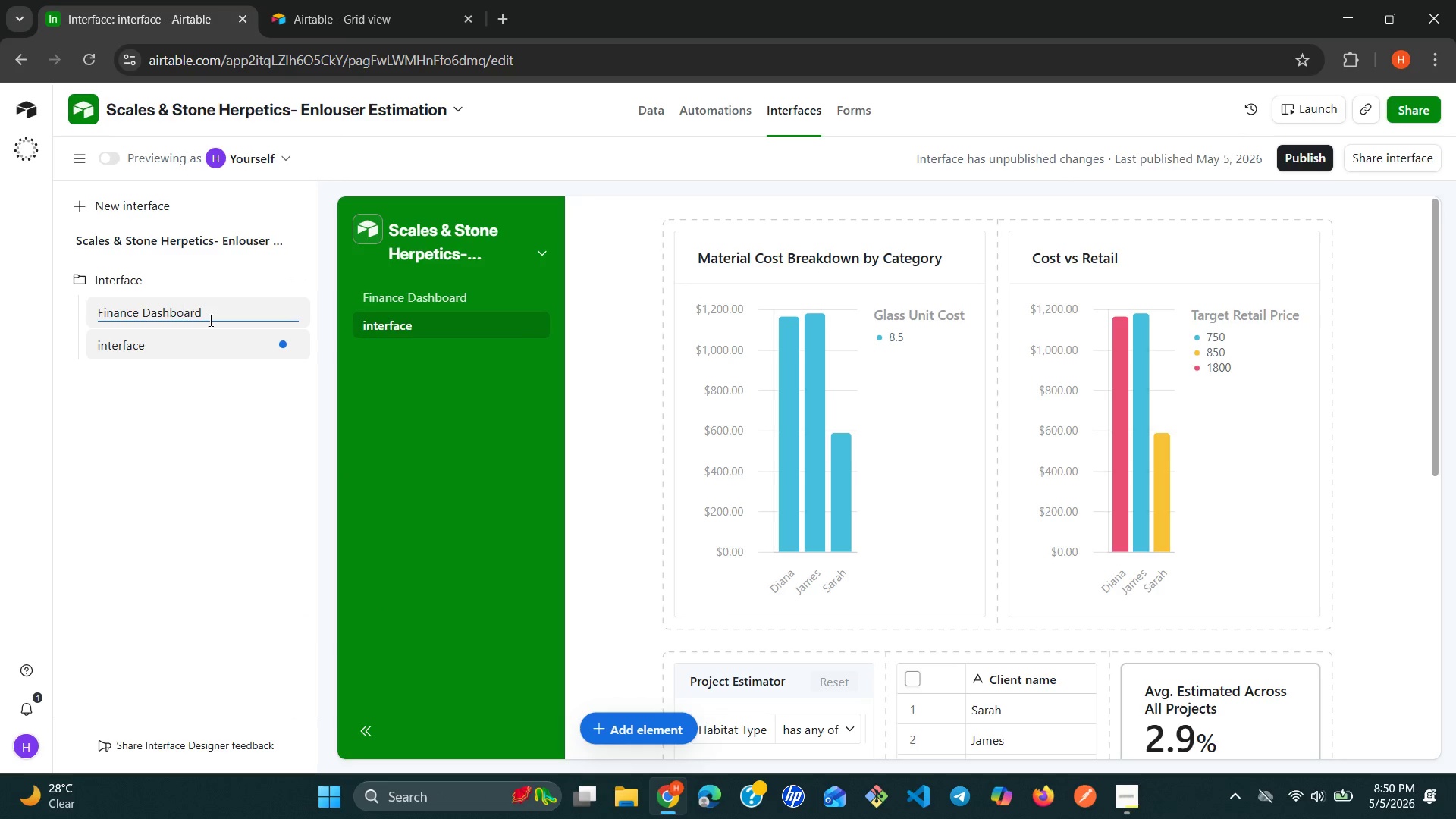 
key(ArrowLeft)
 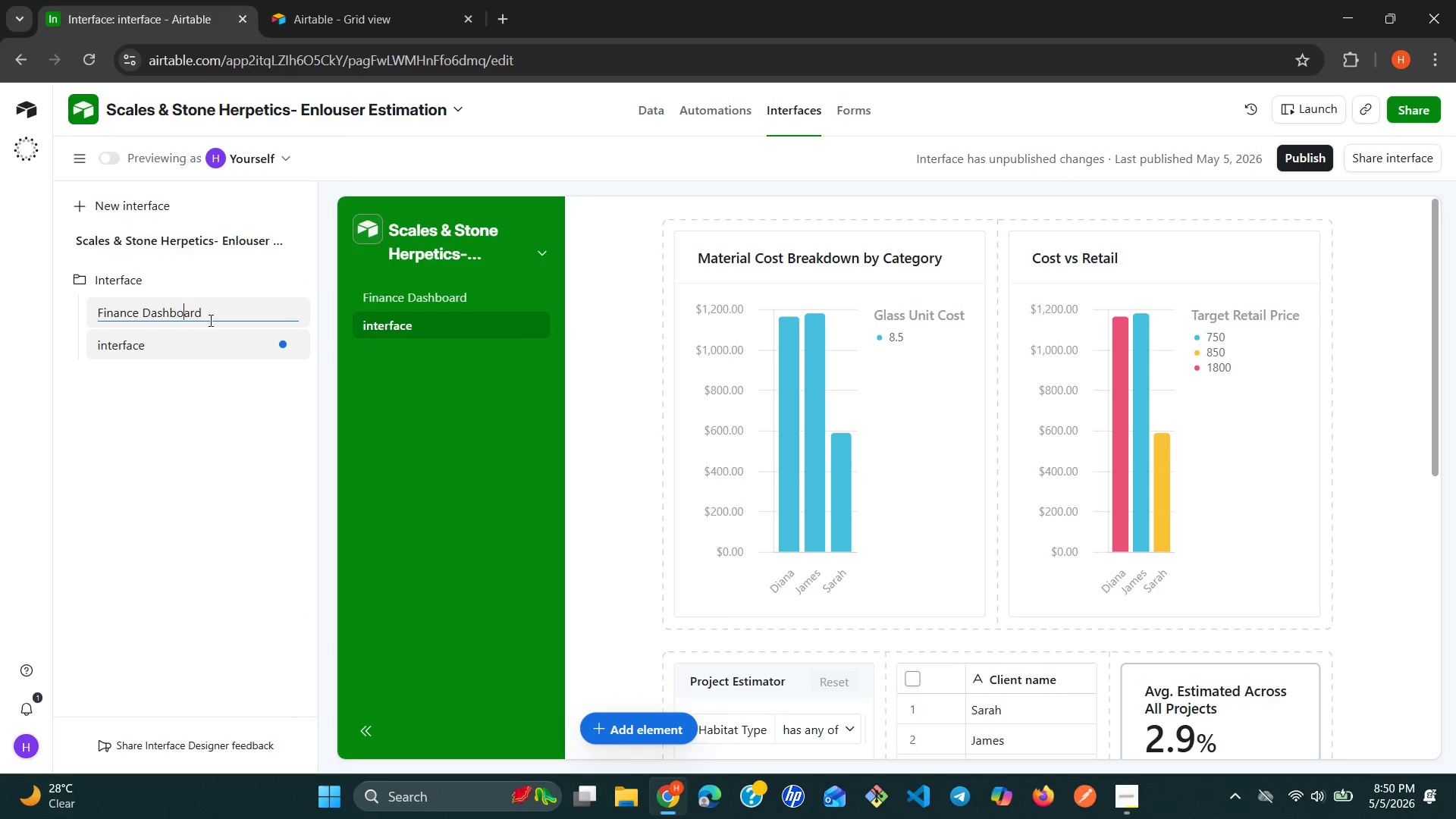 
key(ArrowLeft)
 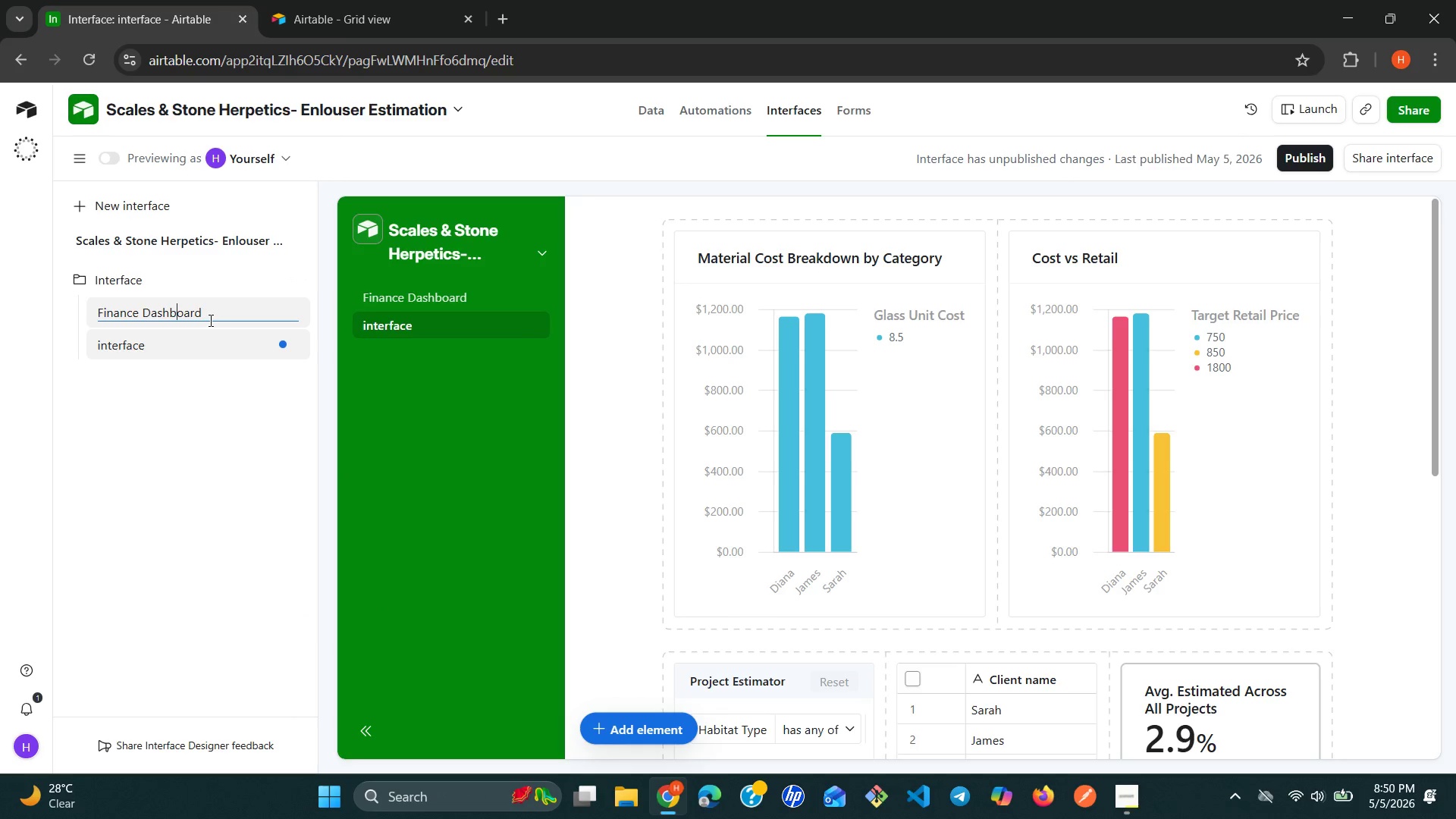 
key(ArrowLeft)
 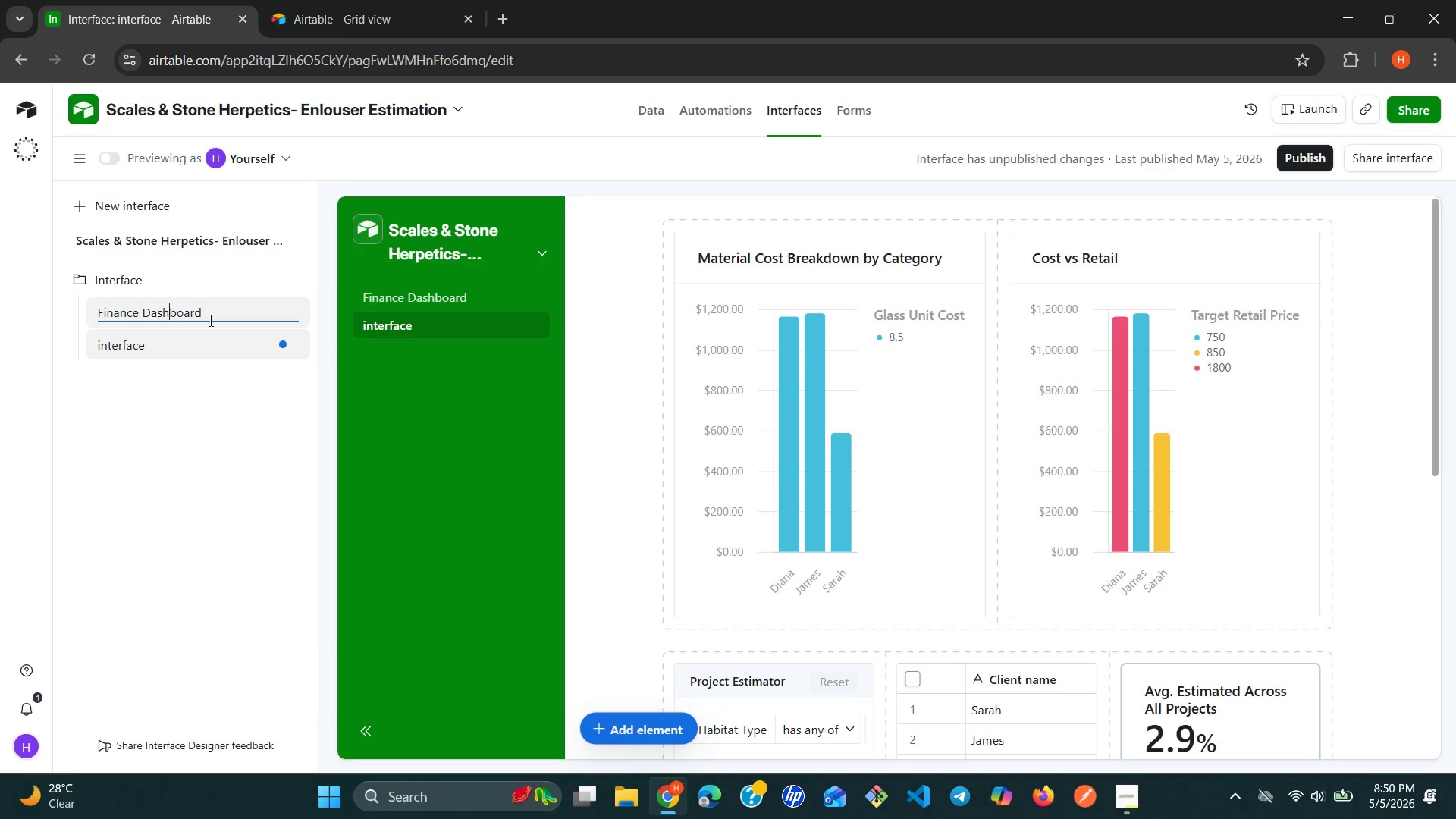 
key(ArrowLeft)
 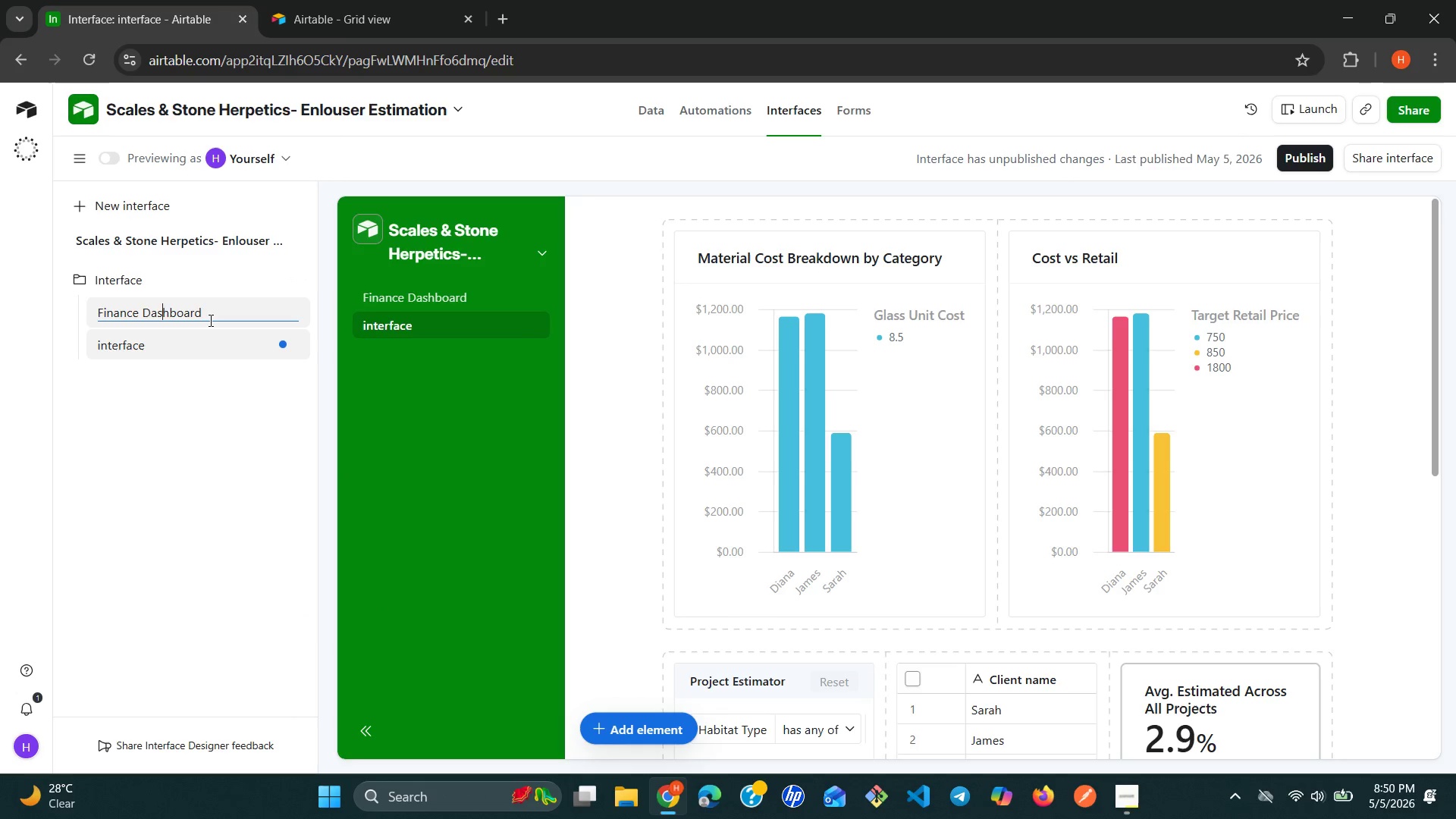 
key(ArrowLeft)
 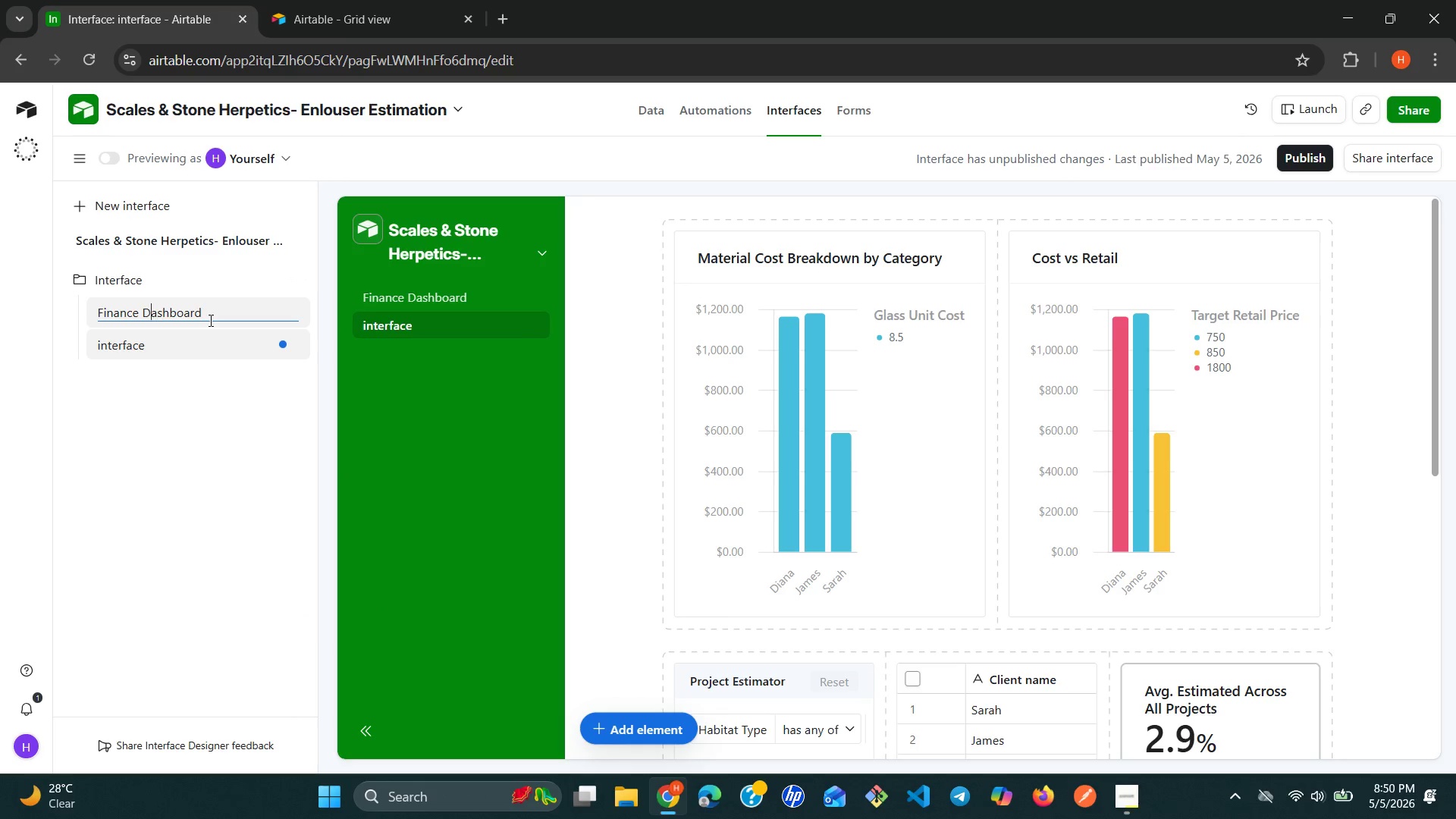 
key(ArrowLeft)
 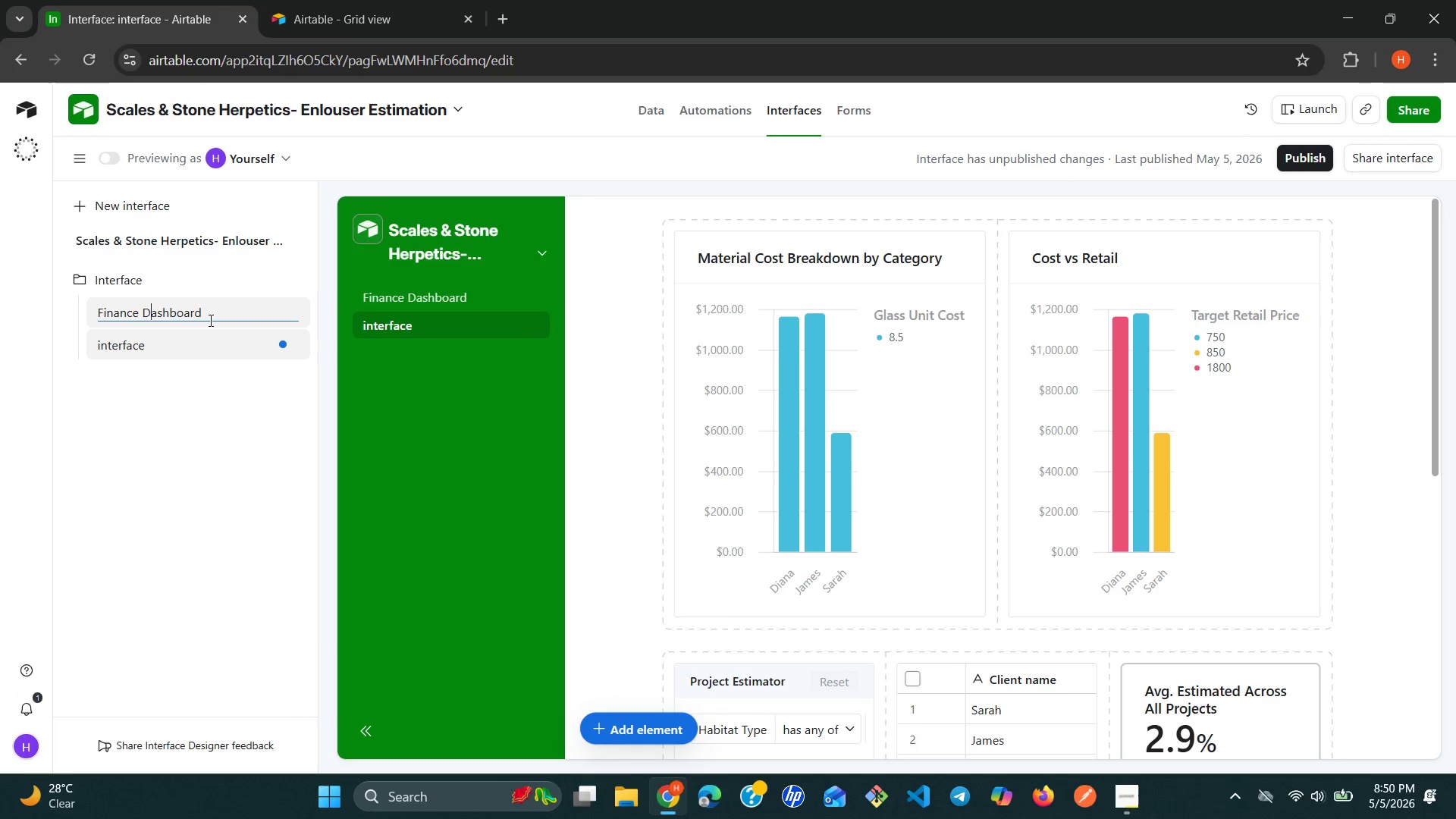 
key(ArrowLeft)
 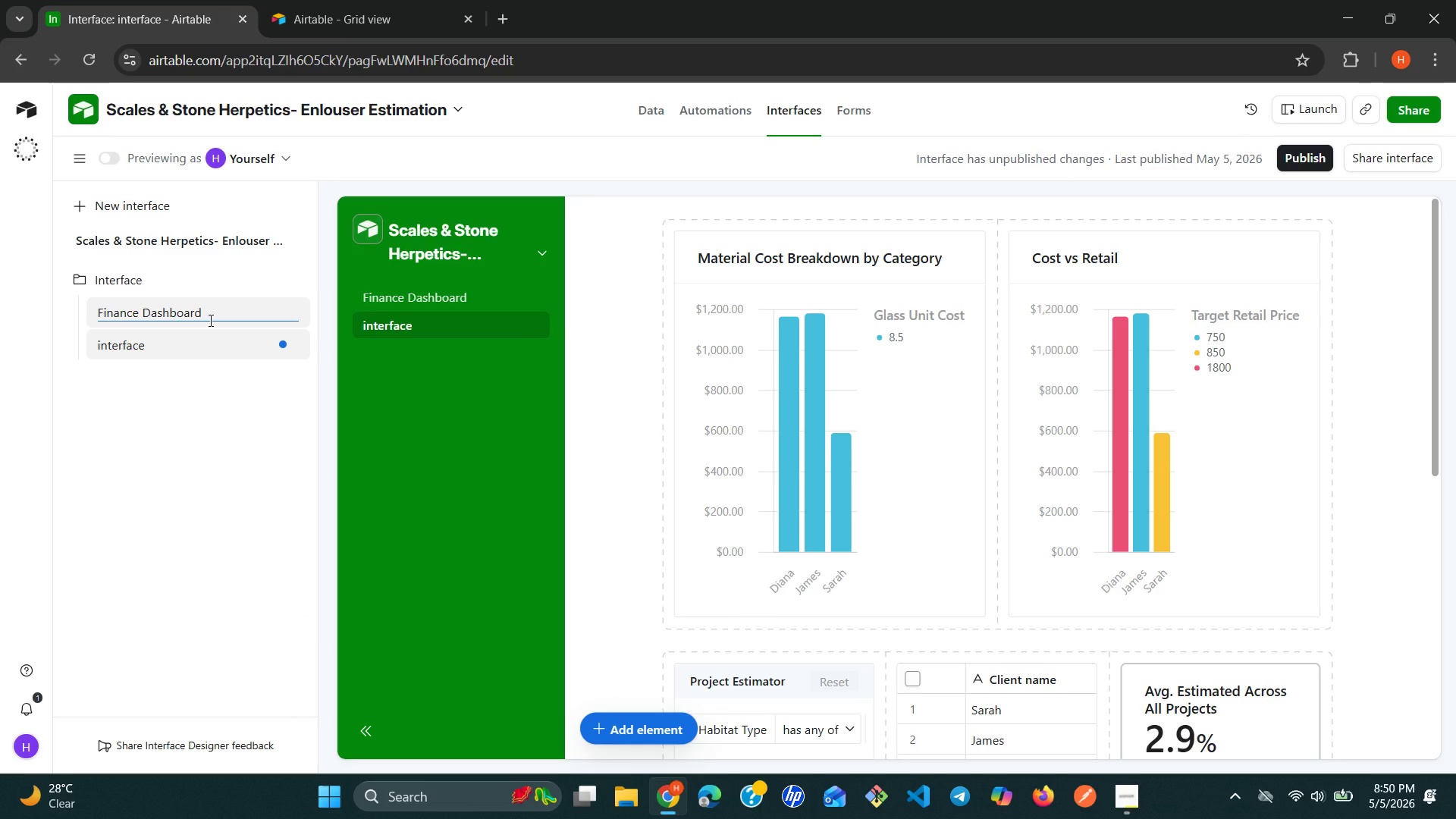 
type(Analyst)
 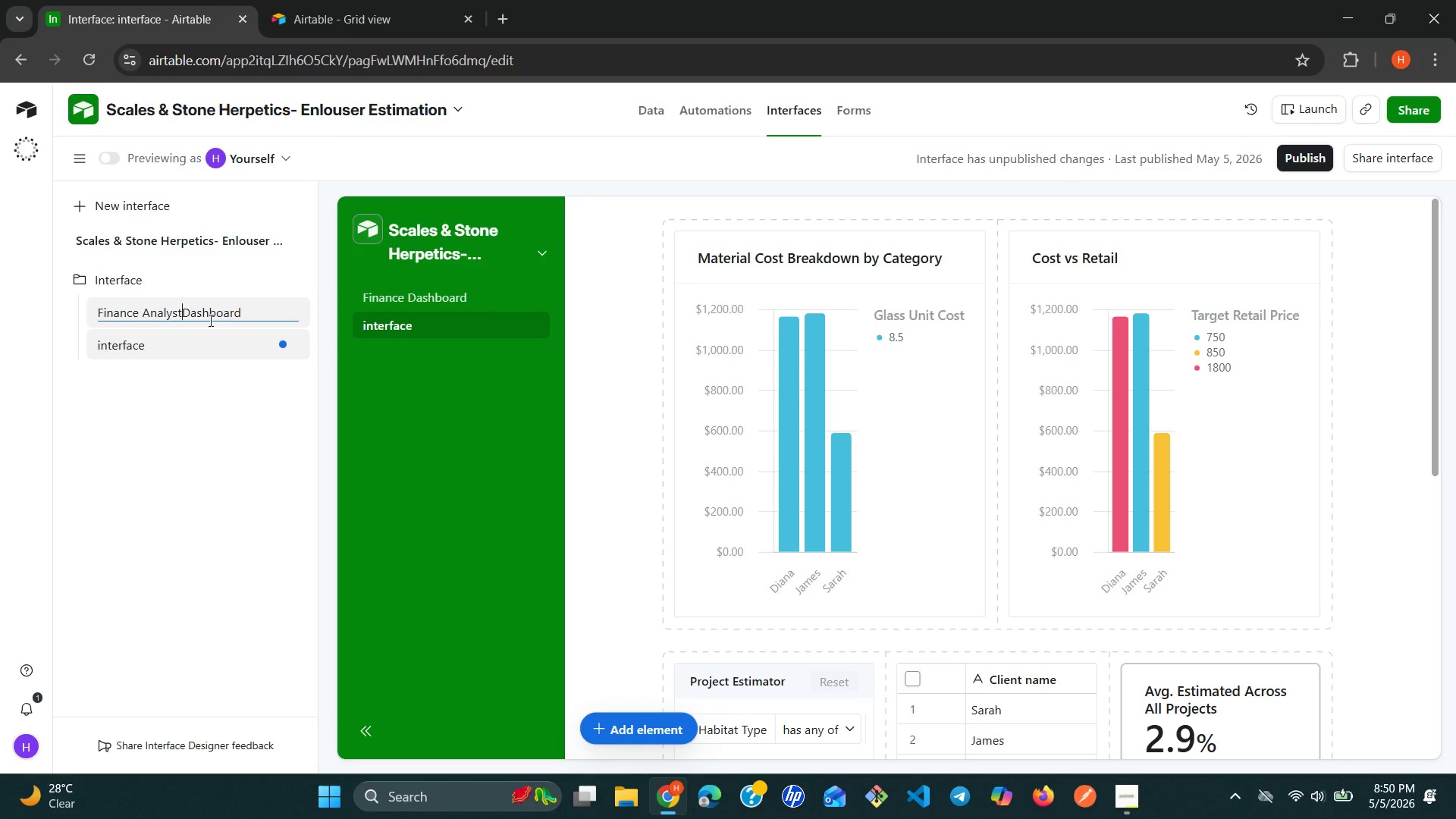 
key(Space)
 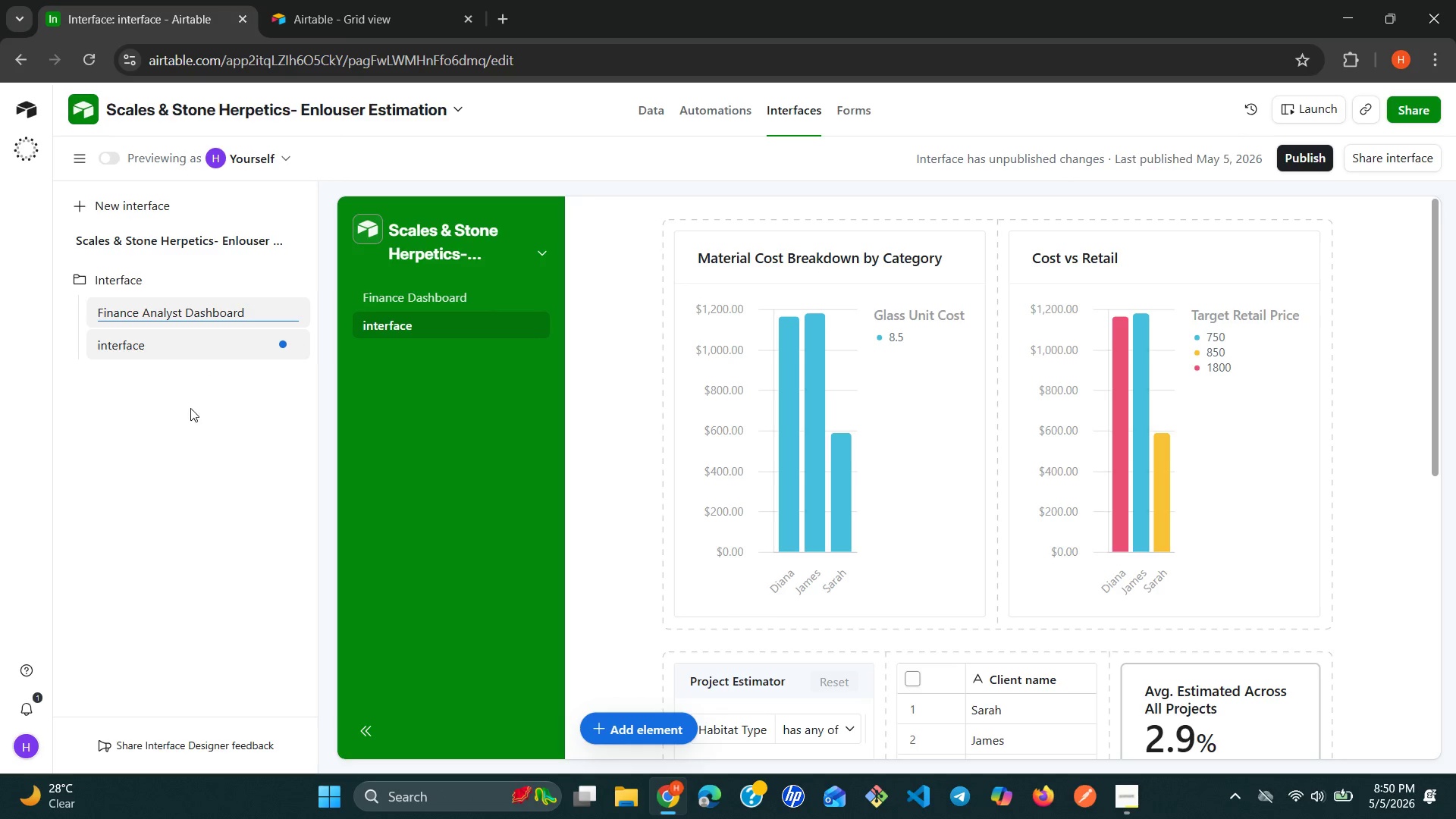 
left_click([188, 412])
 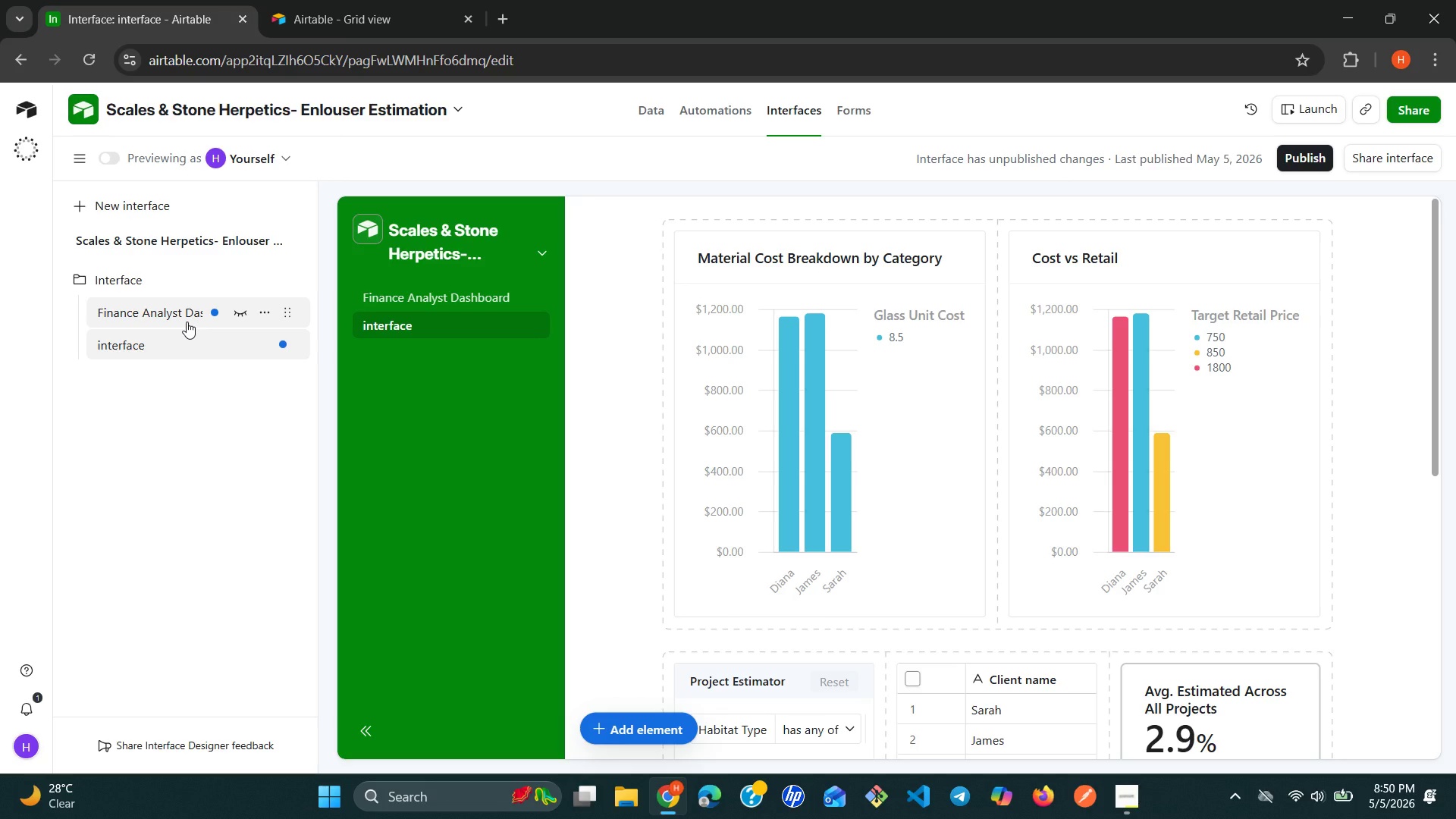 
wait(12.72)
 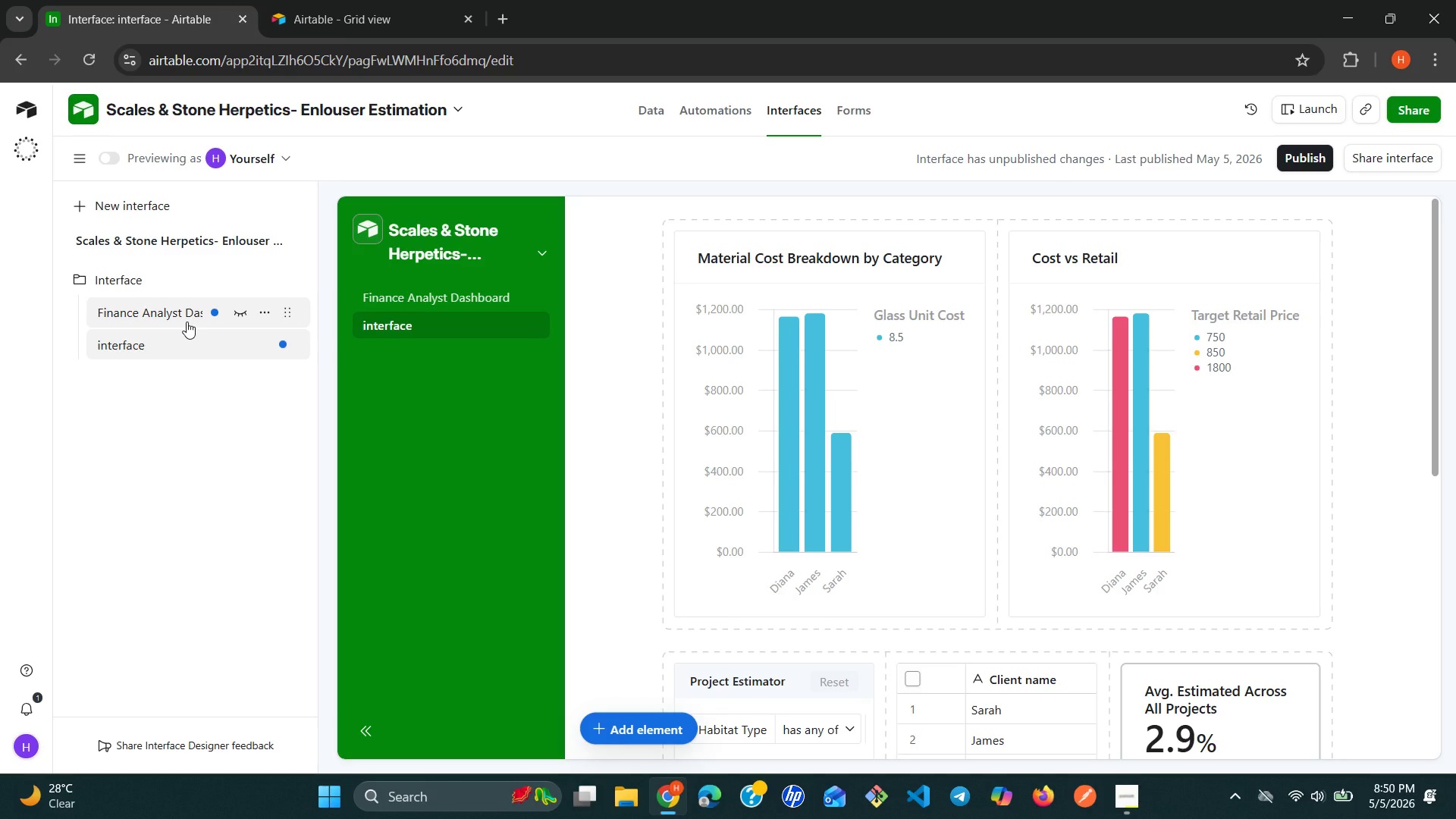 
left_click([215, 320])
 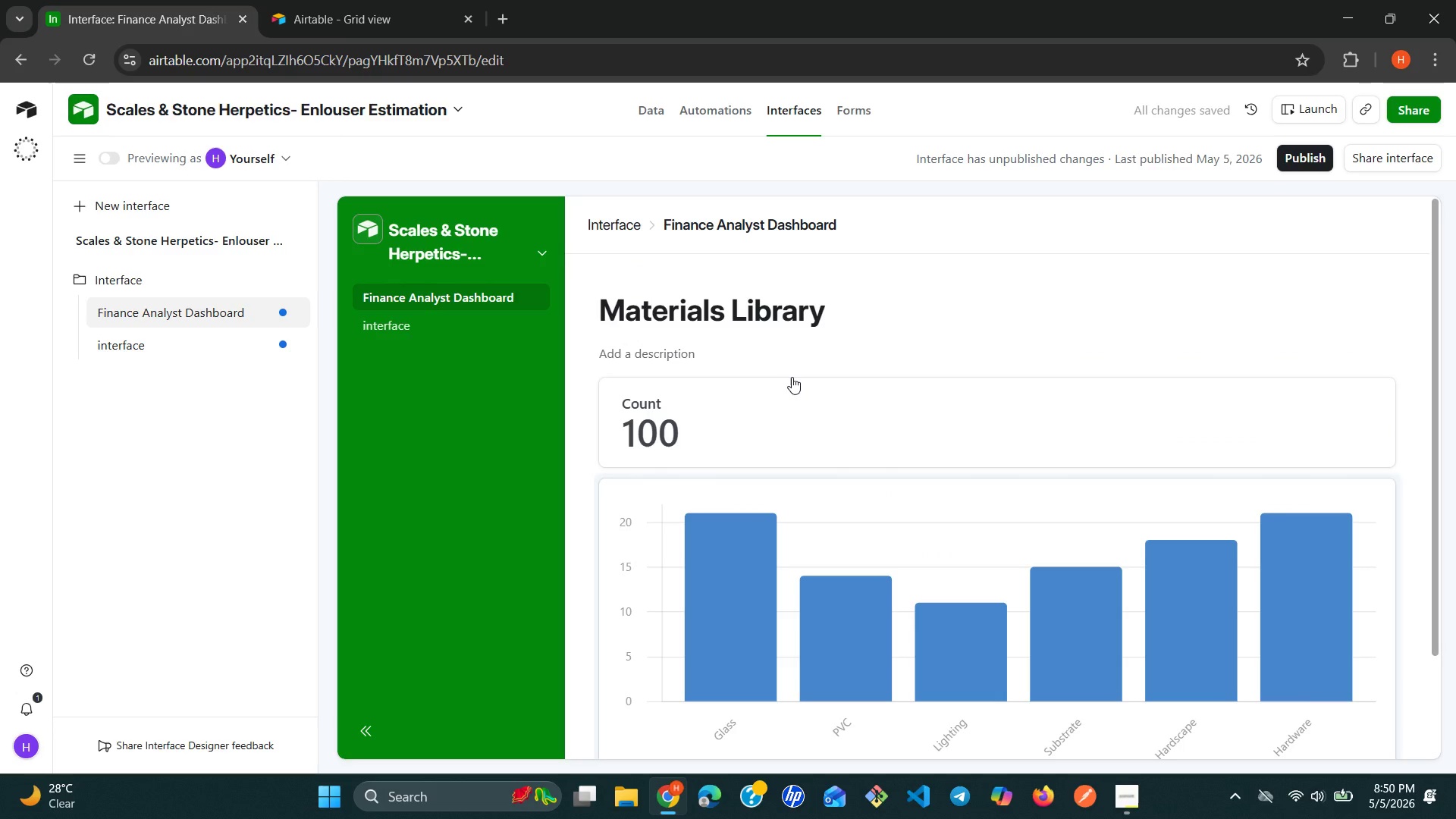 
wait(9.86)
 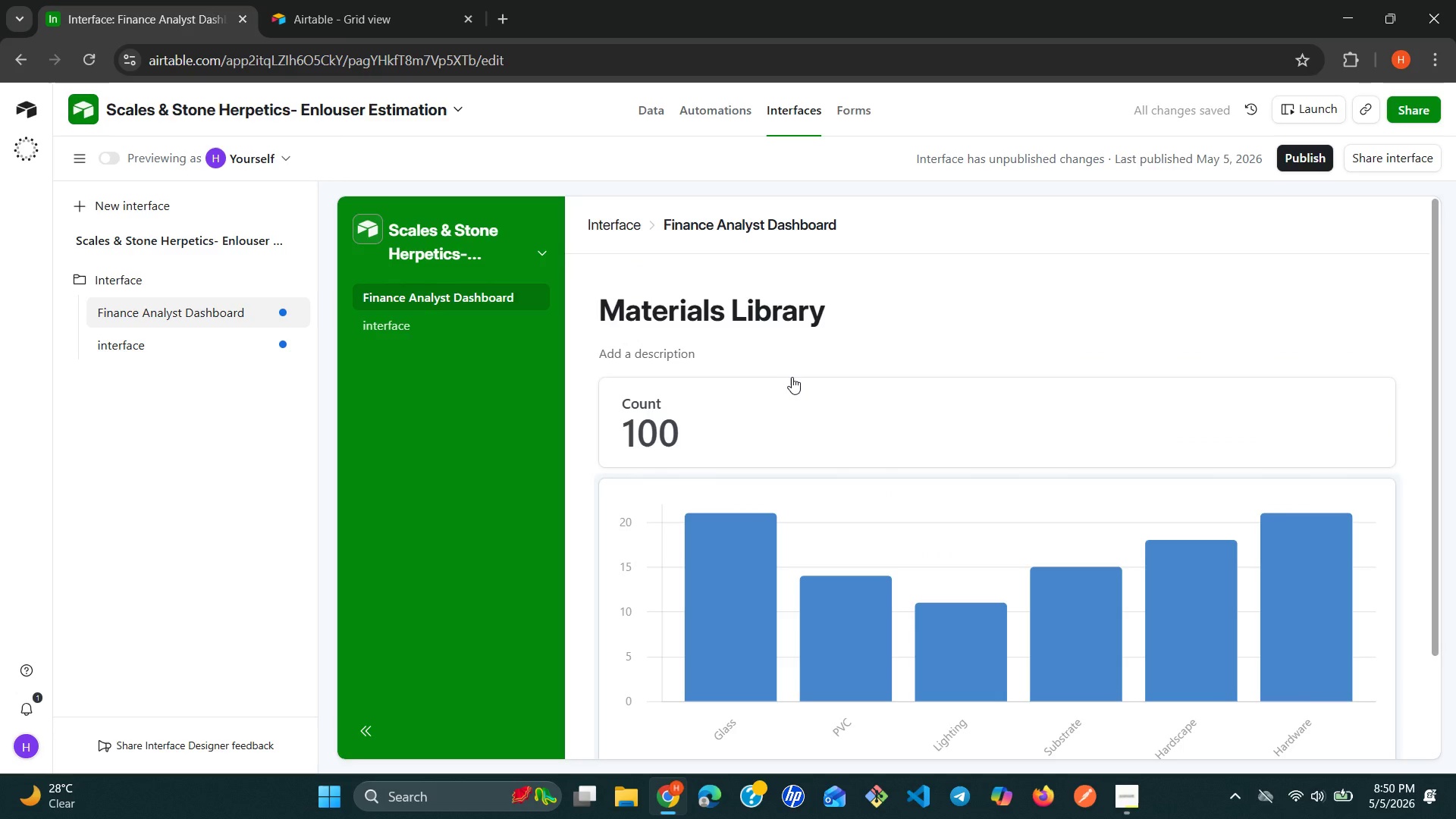 
left_click([158, 353])
 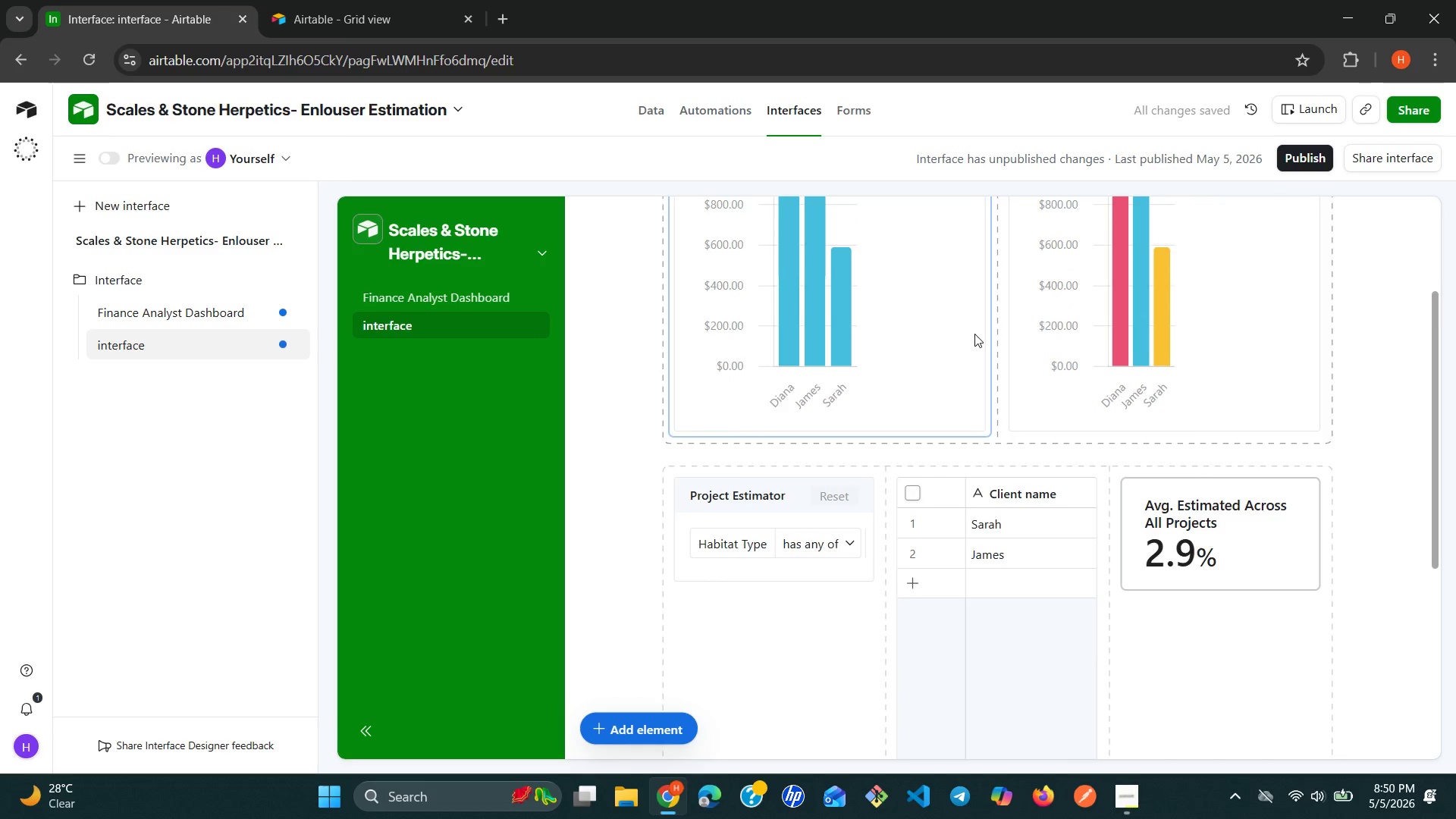 
wait(7.25)
 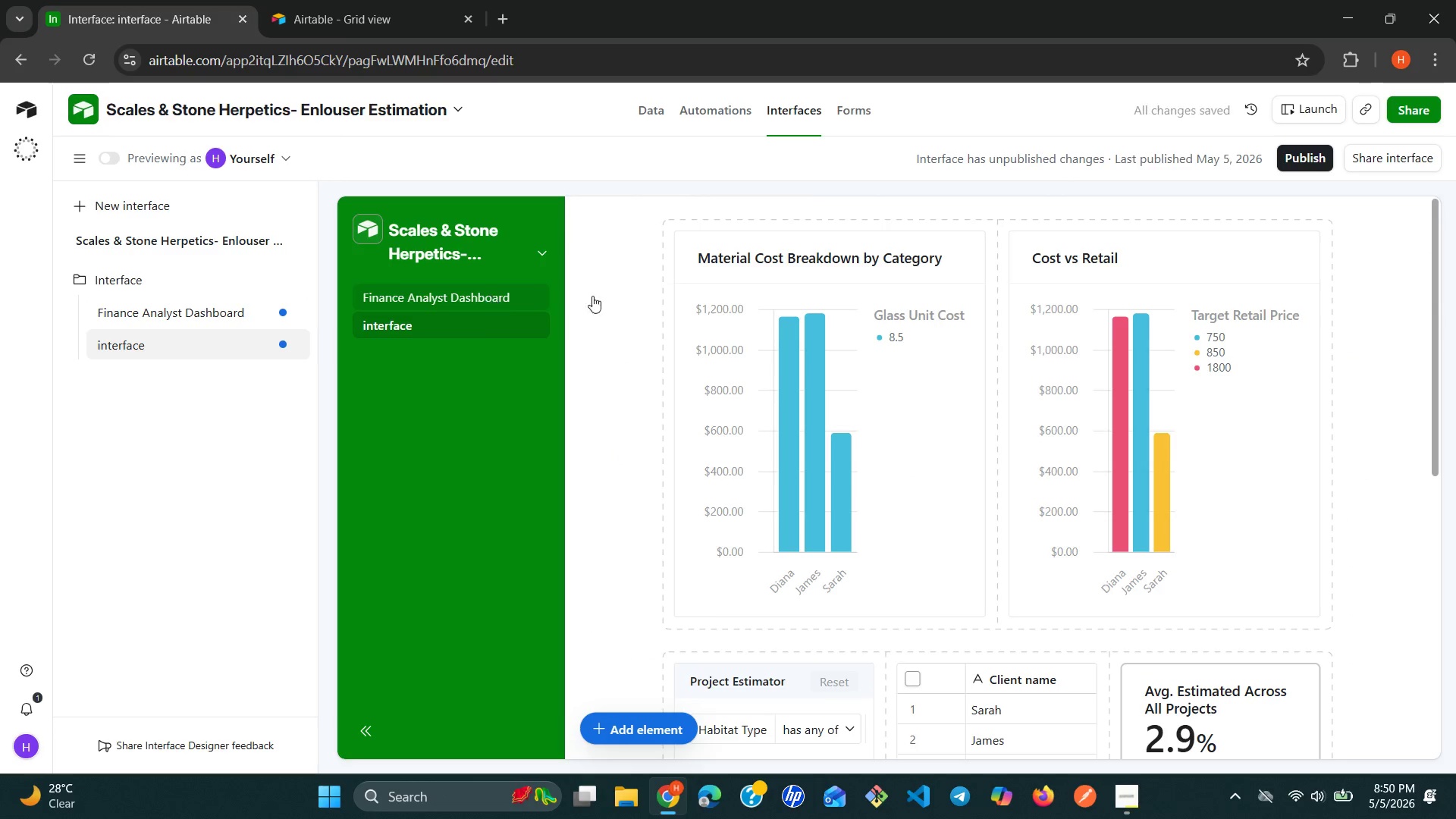 
left_click([1033, 486])
 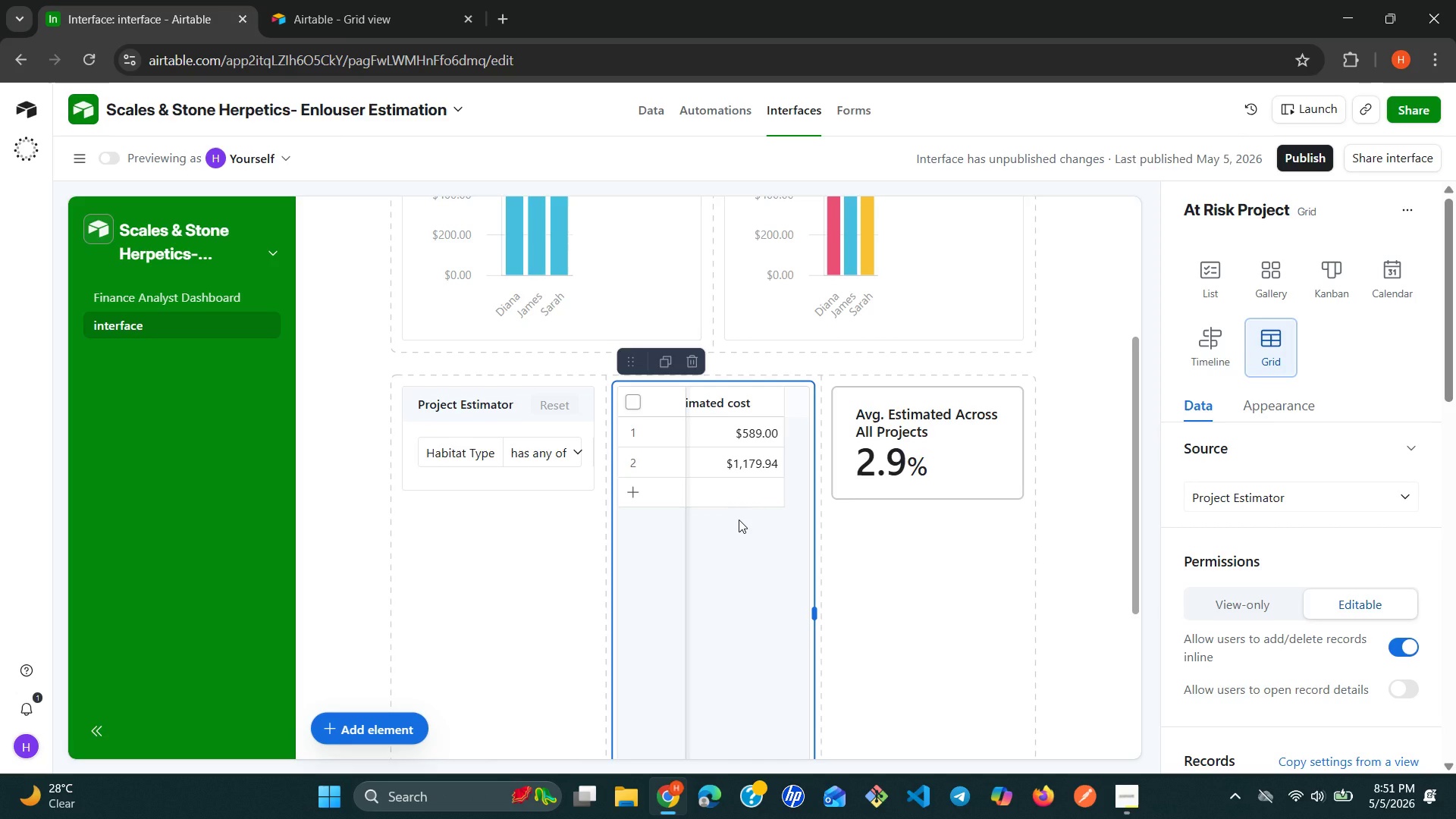 
wait(18.11)
 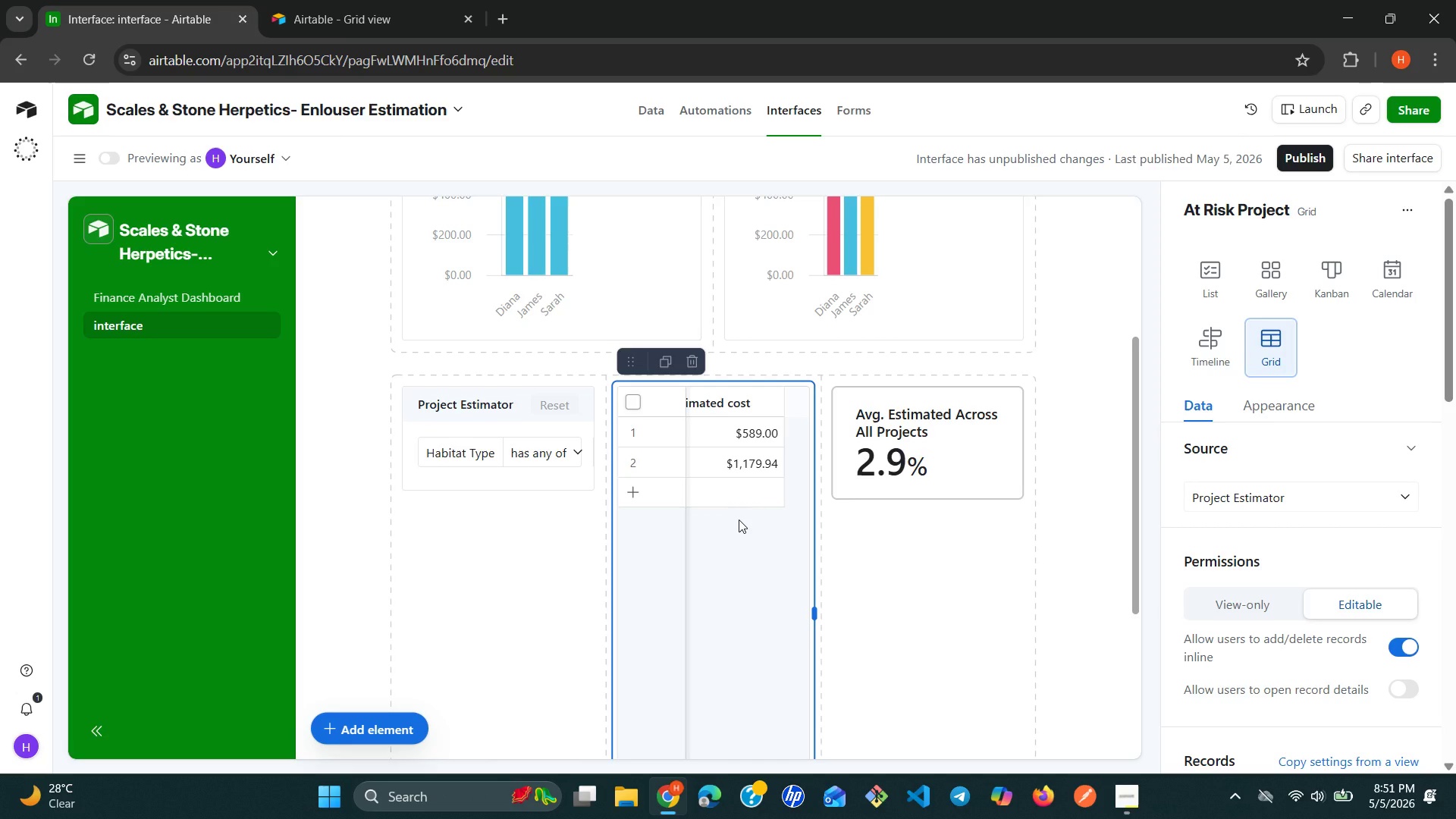 
left_click([1064, 587])
 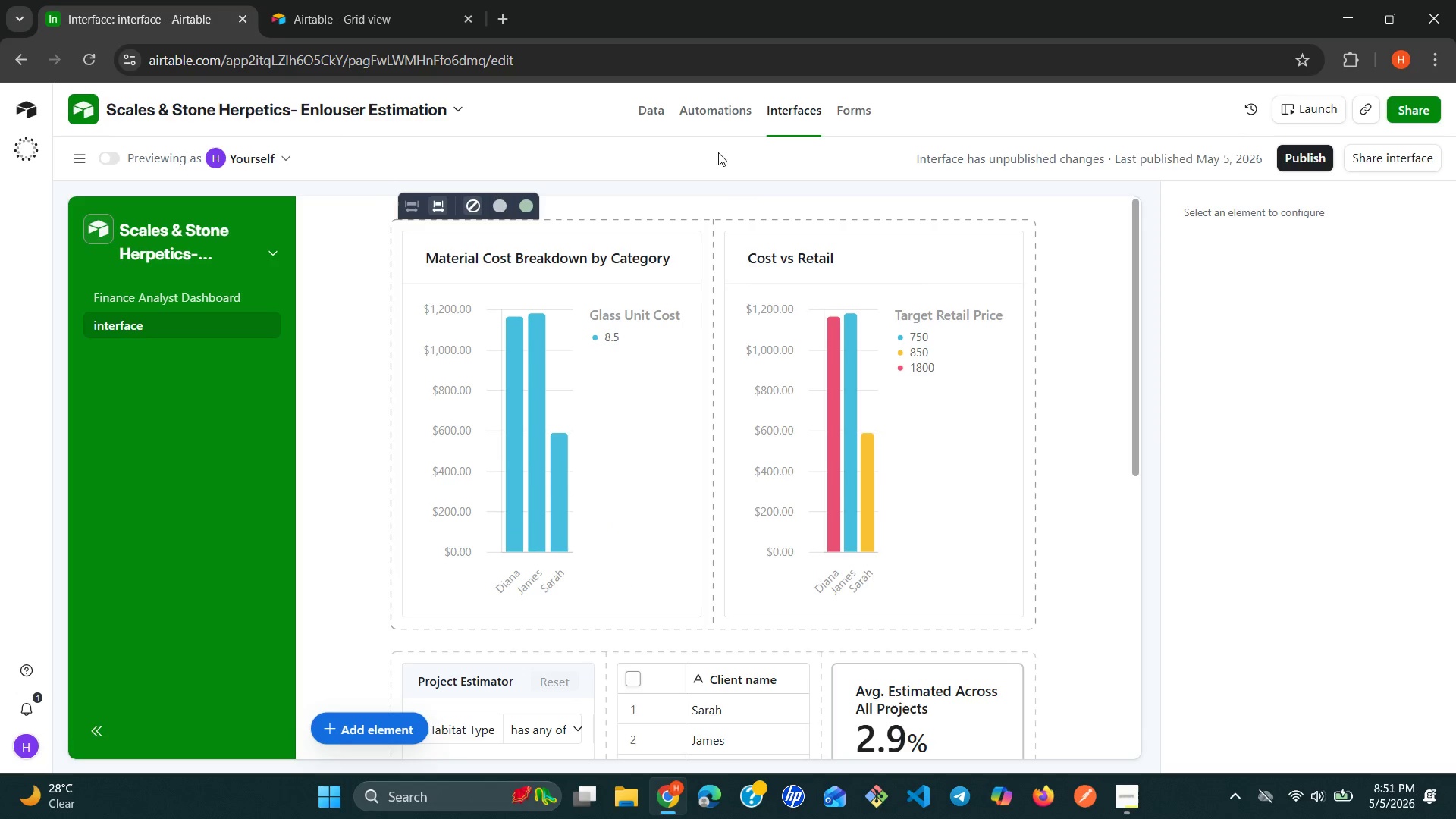 
left_click([701, 118])
 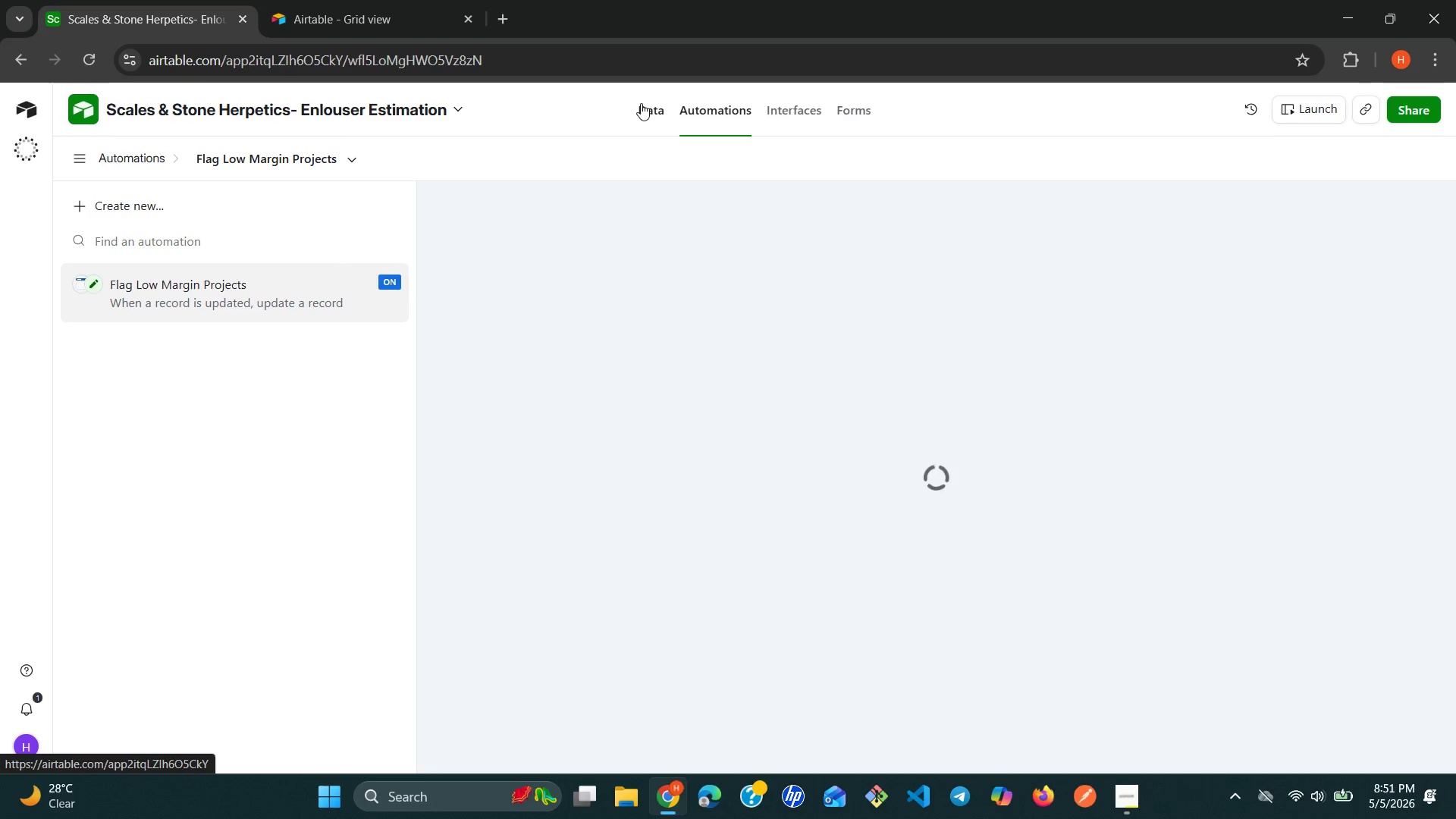 
left_click([641, 103])
 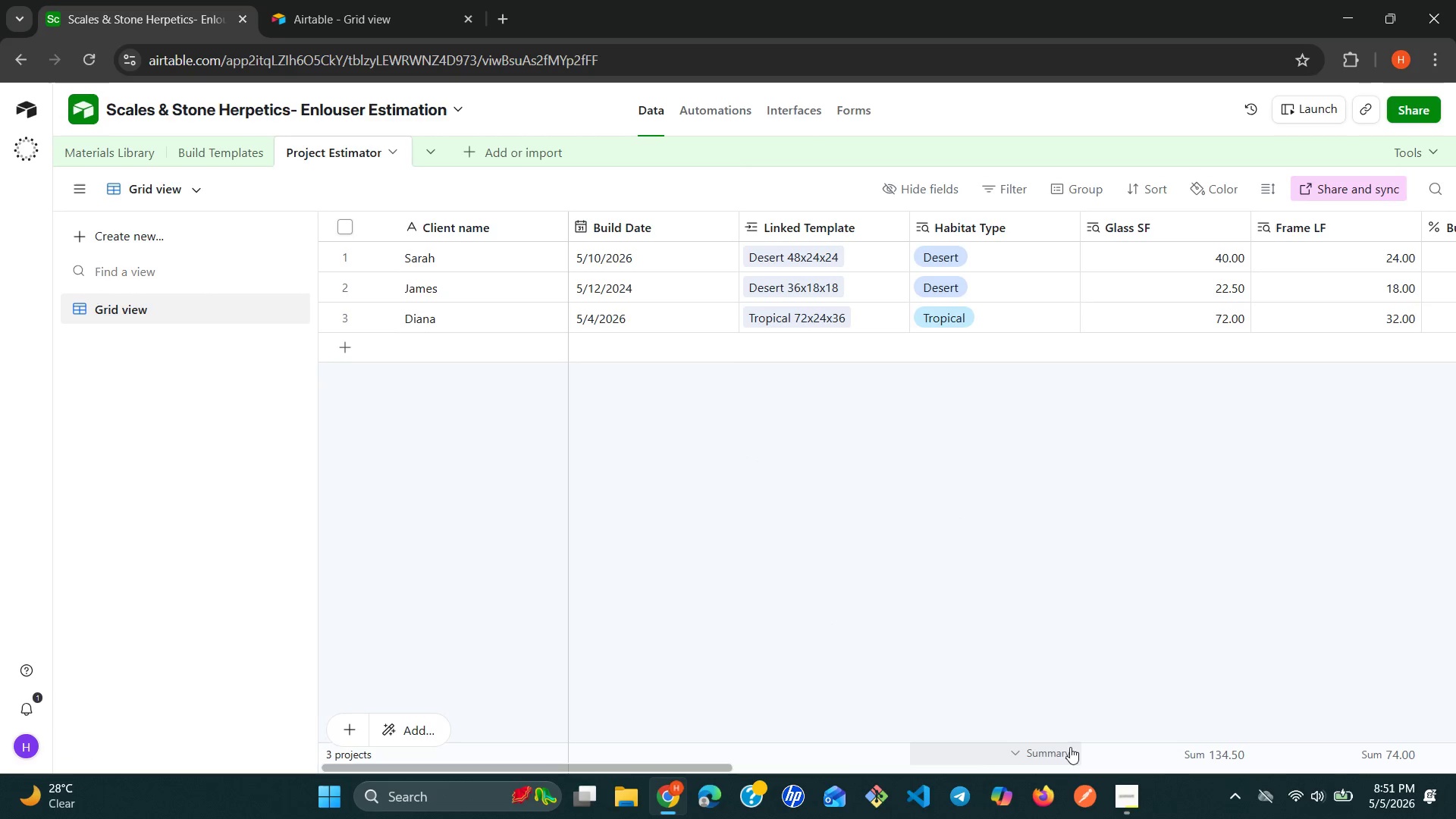 
left_click([1118, 785])